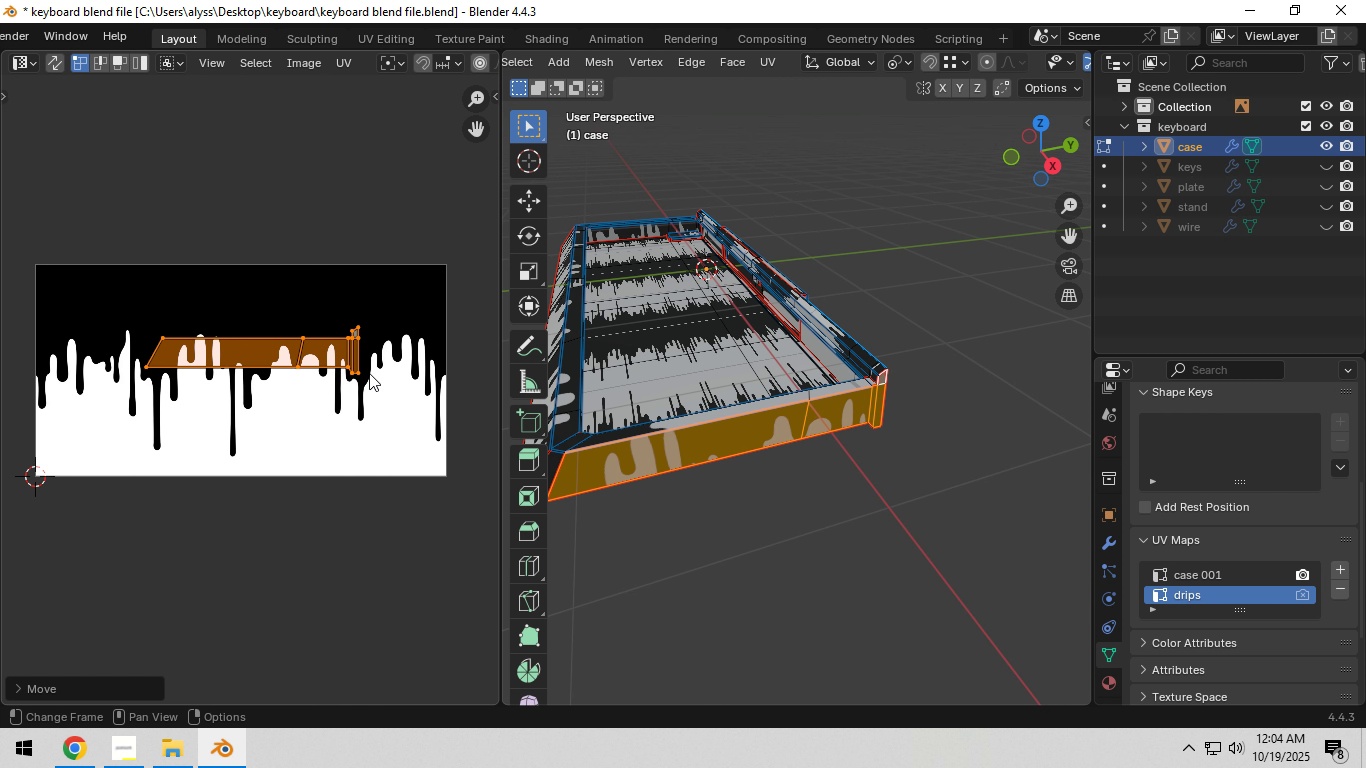 
type(as)
 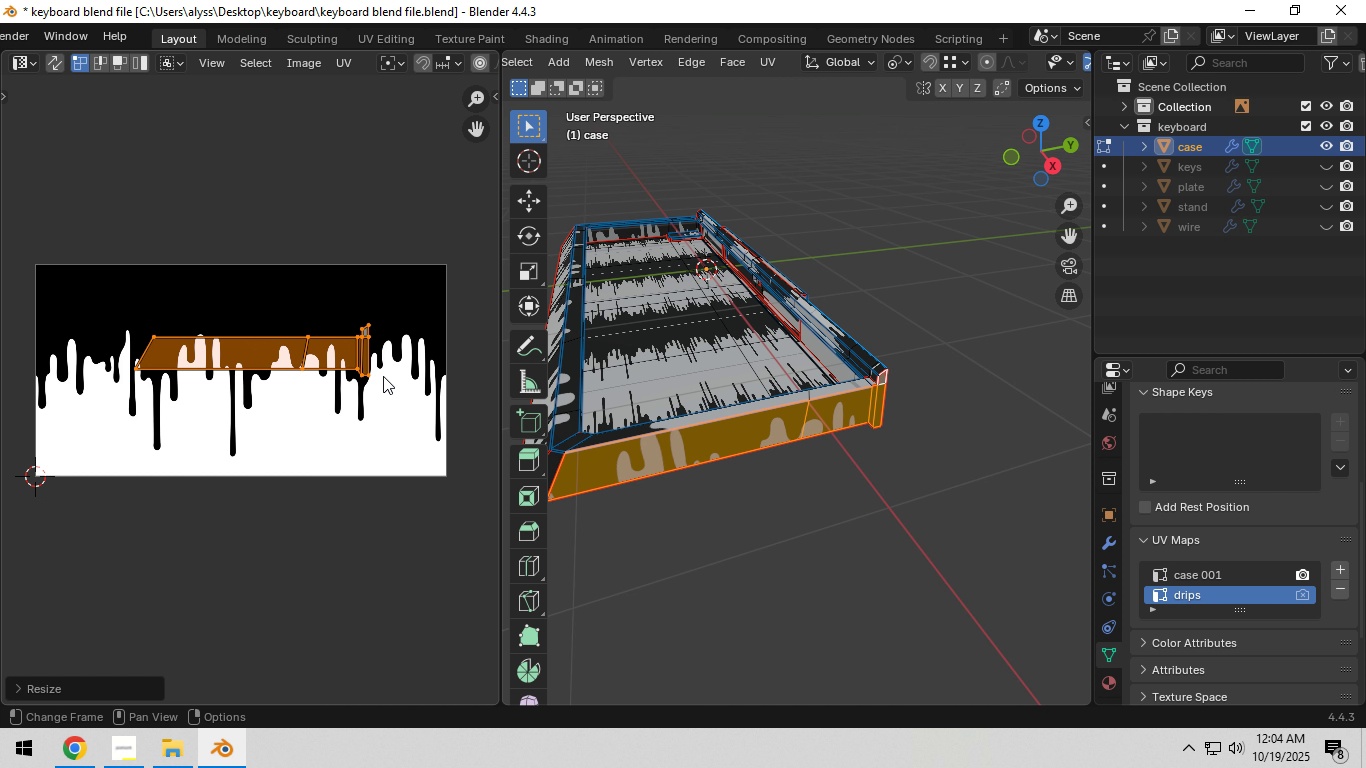 
left_click([383, 376])
 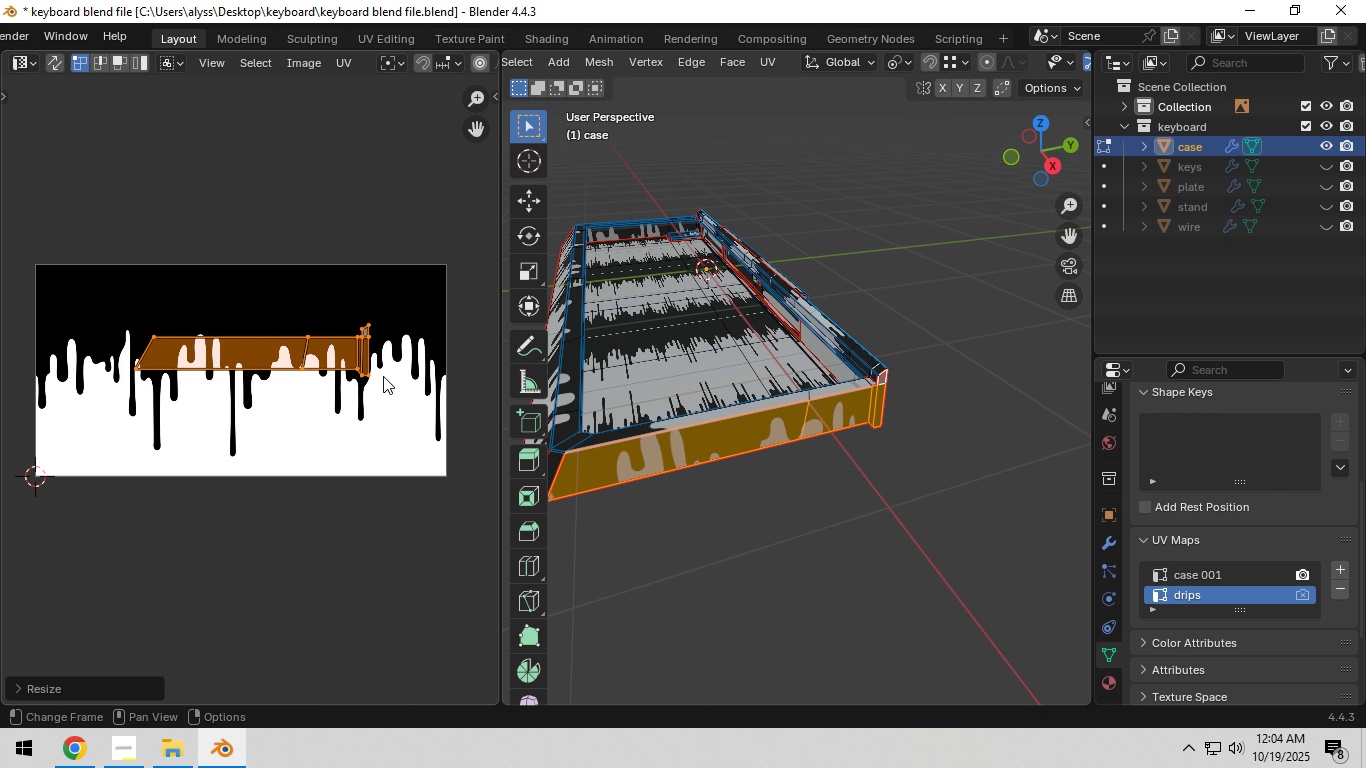 
key(G)
 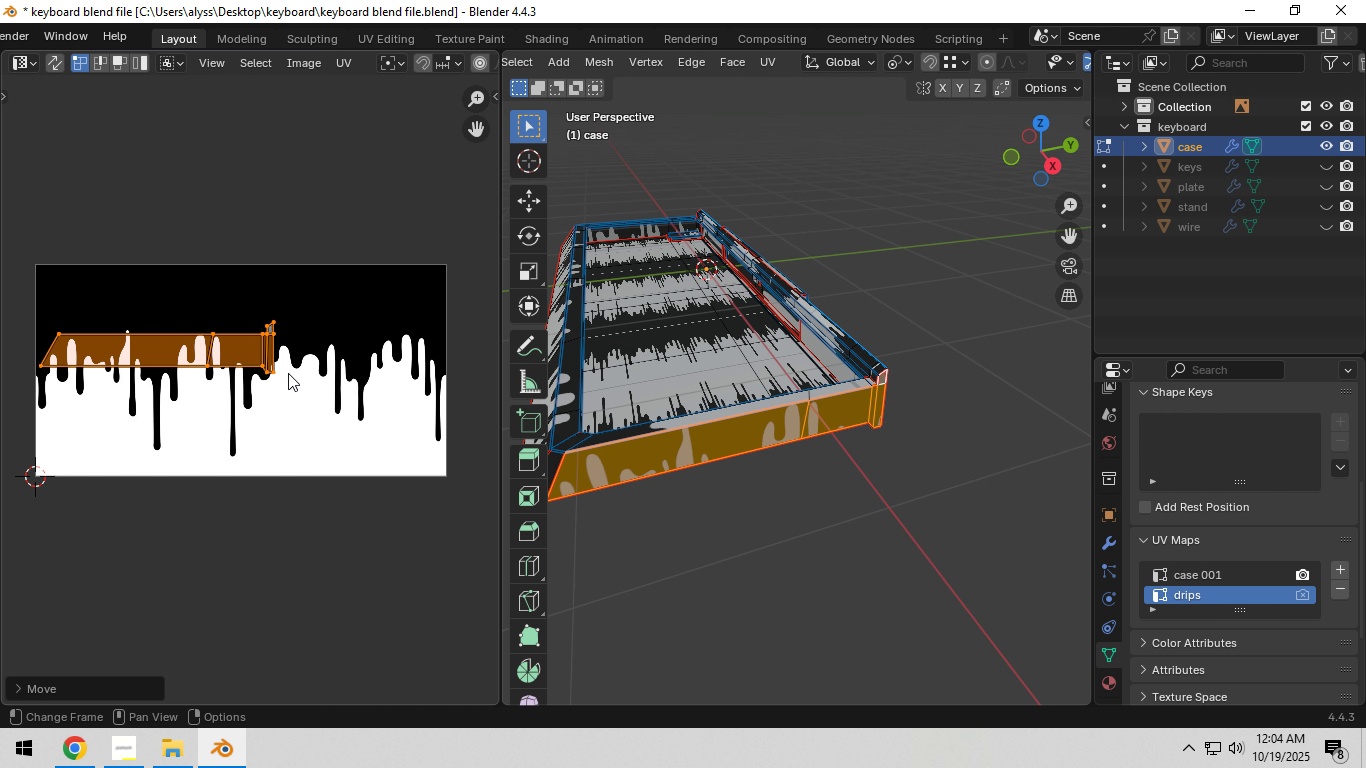 
wait(7.63)
 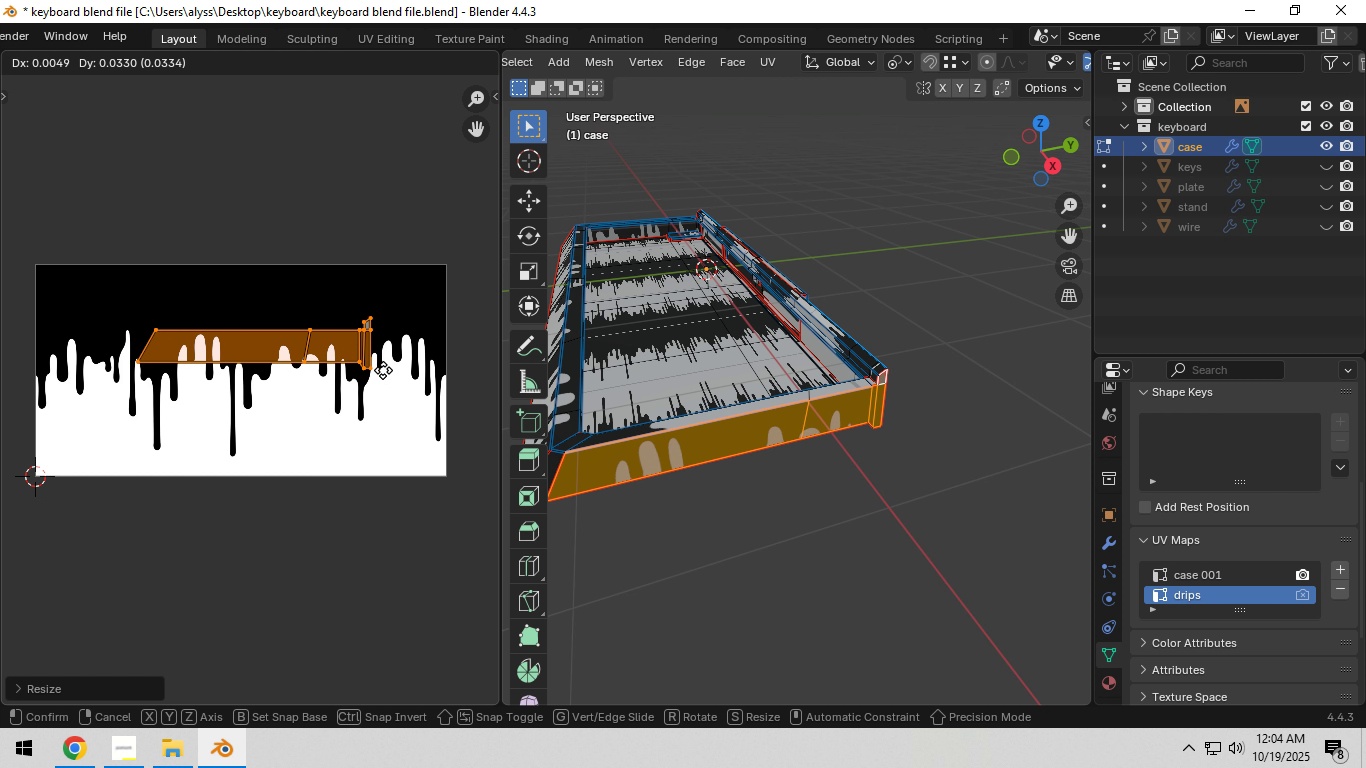 
left_click([288, 373])
 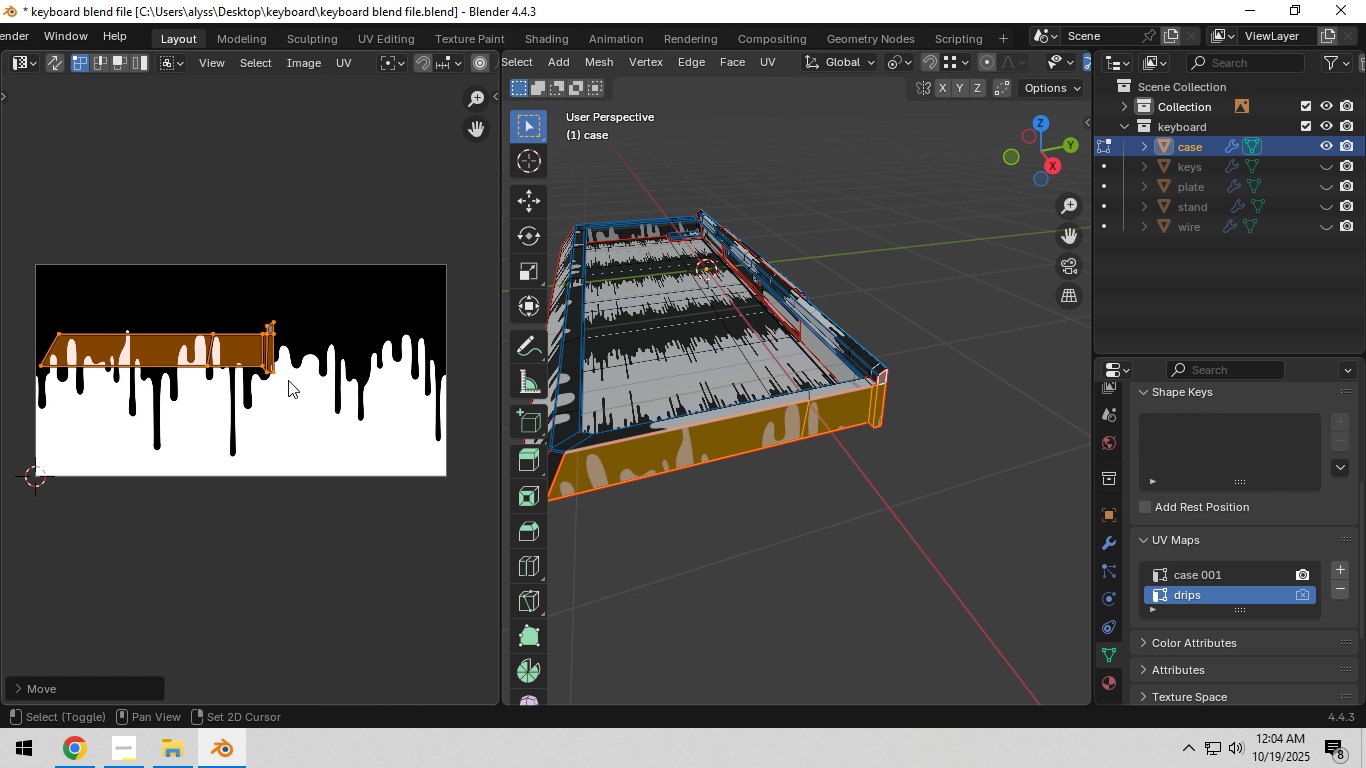 
hold_key(key=ShiftLeft, duration=0.33)
 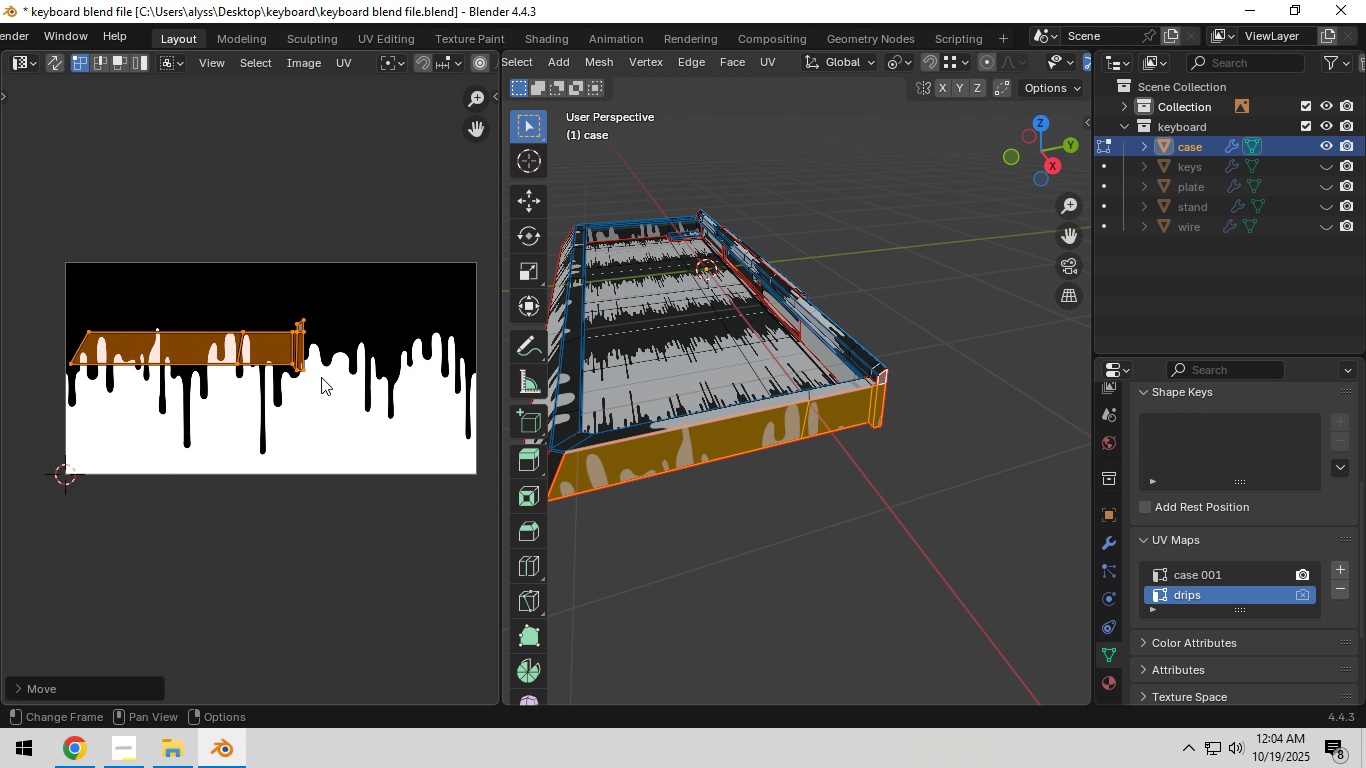 
scroll: coordinate [321, 377], scroll_direction: up, amount: 3.0
 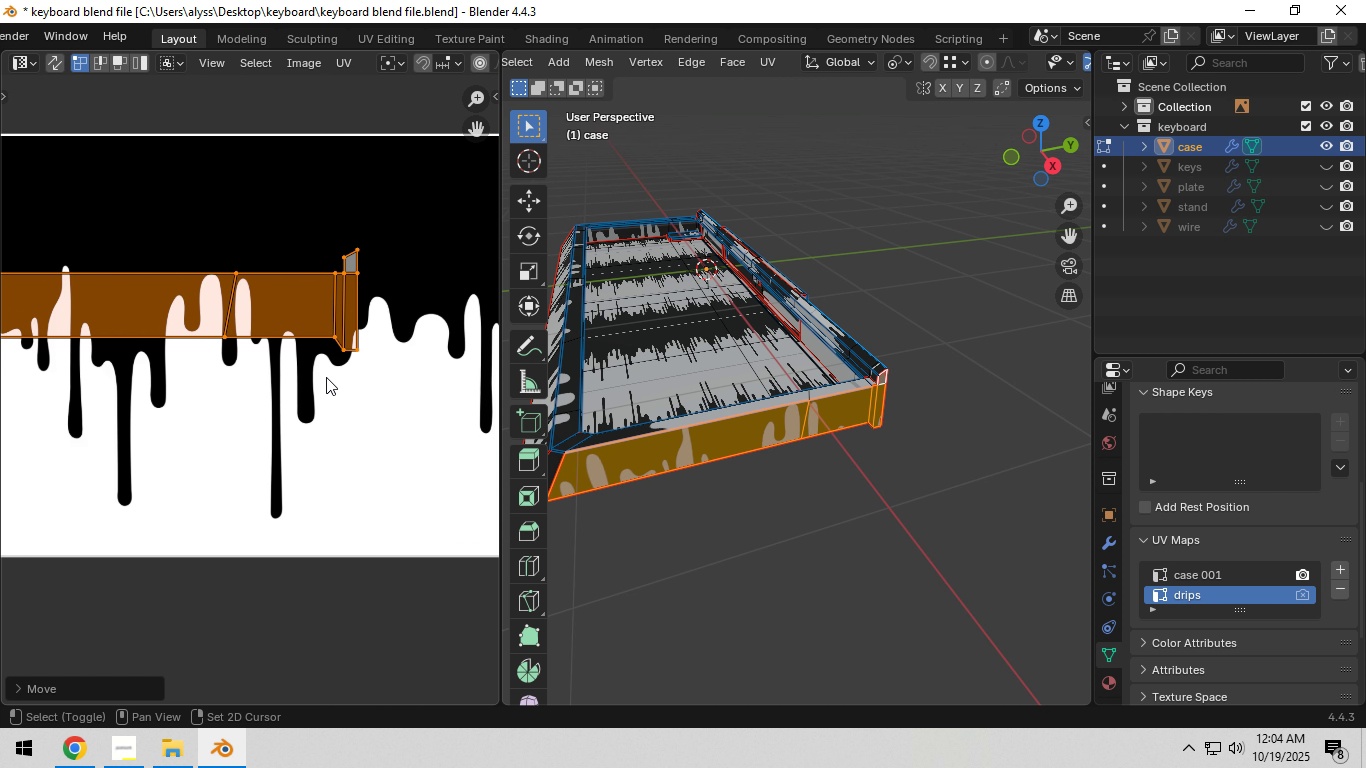 
hold_key(key=ShiftLeft, duration=0.36)
 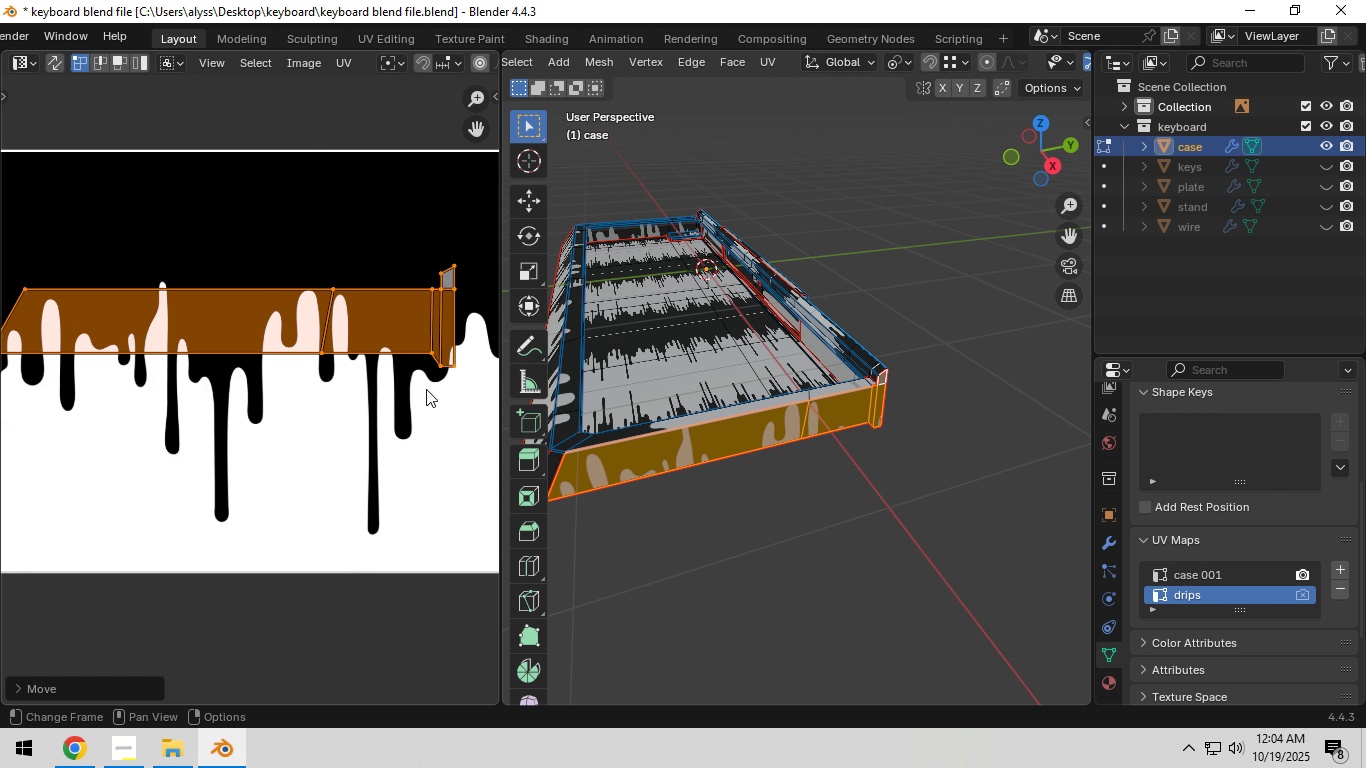 
hold_key(key=ShiftLeft, duration=0.51)
 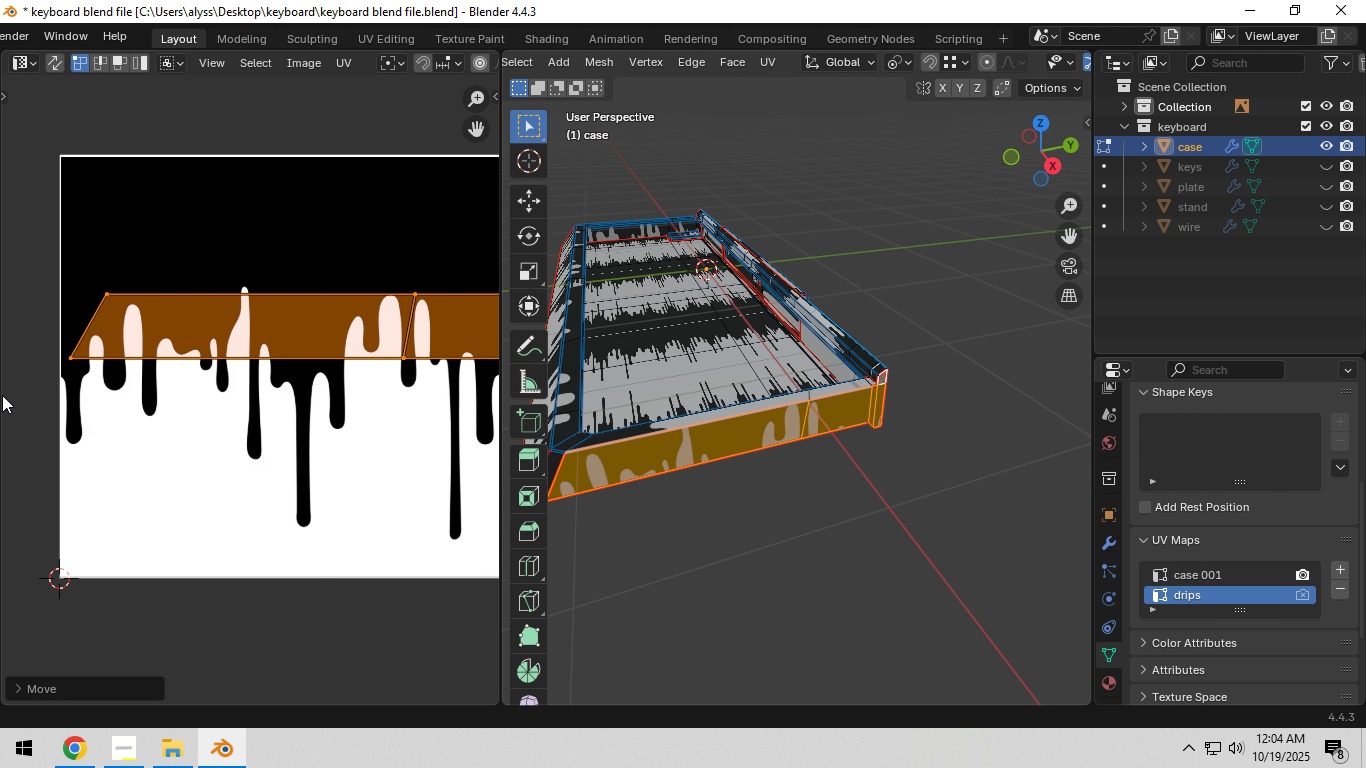 
key(G)
 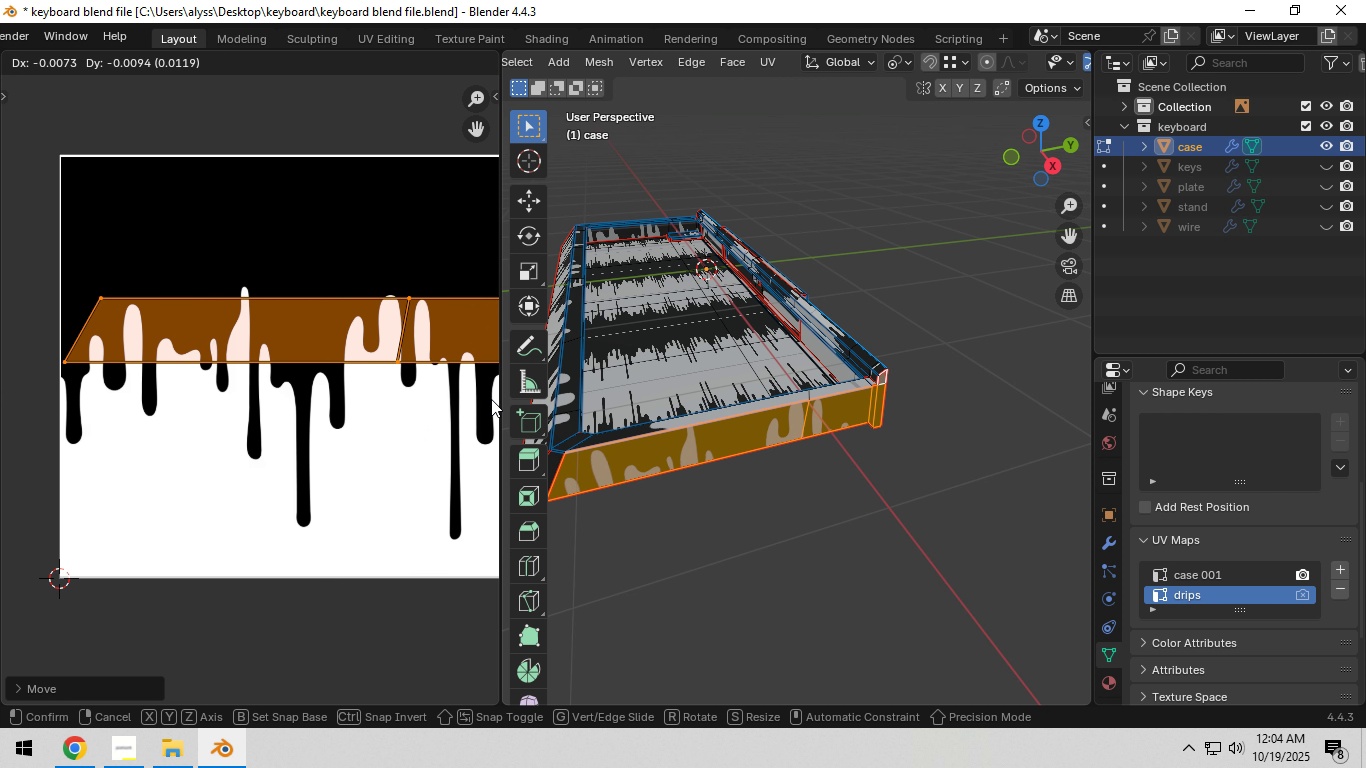 
left_click([491, 399])
 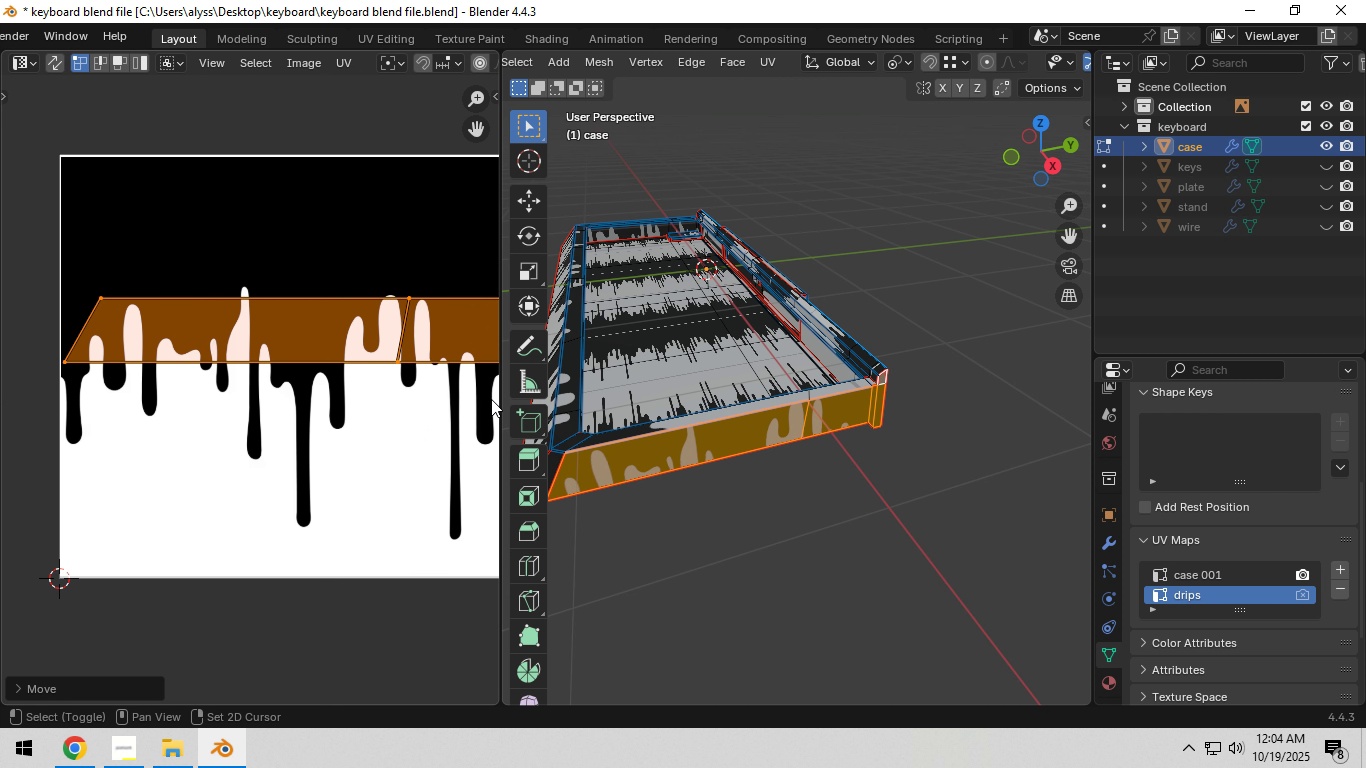 
hold_key(key=ShiftLeft, duration=0.75)
 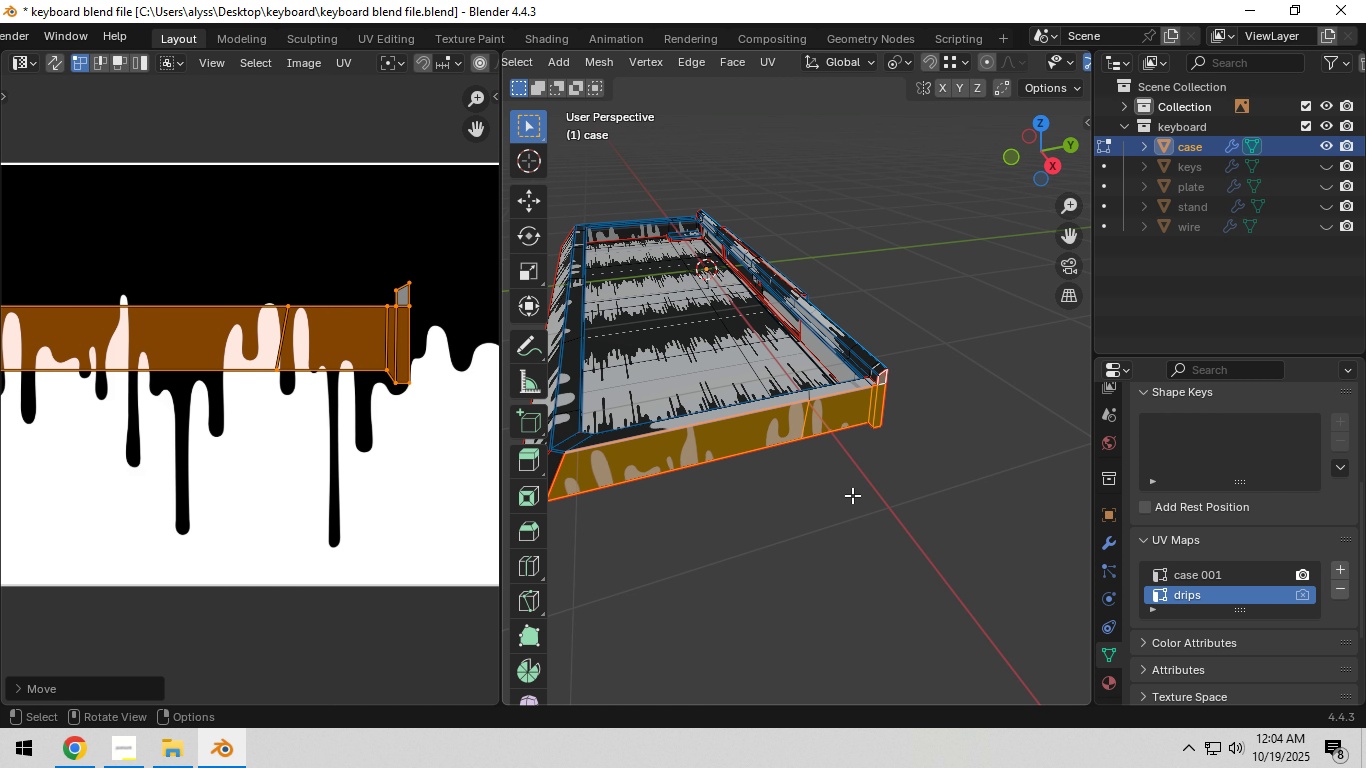 
key(G)
 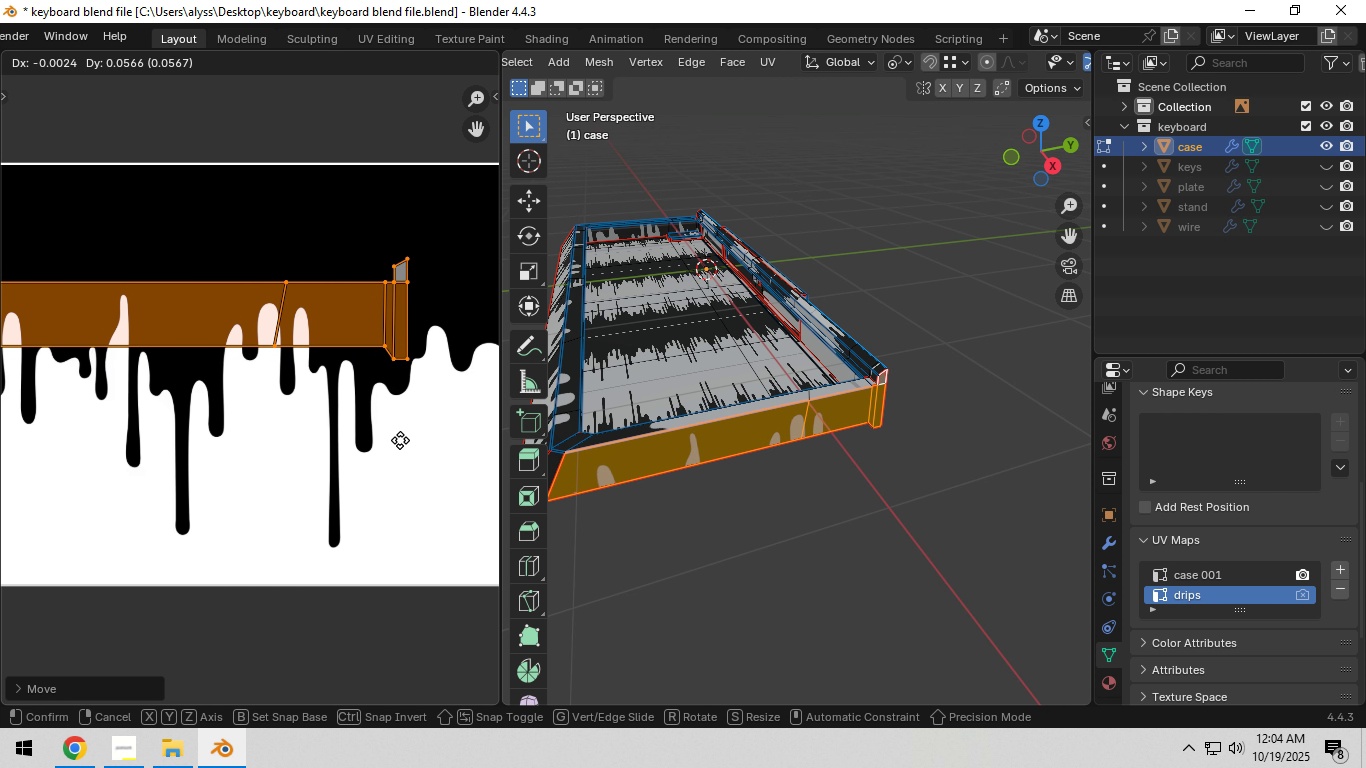 
left_click([400, 440])
 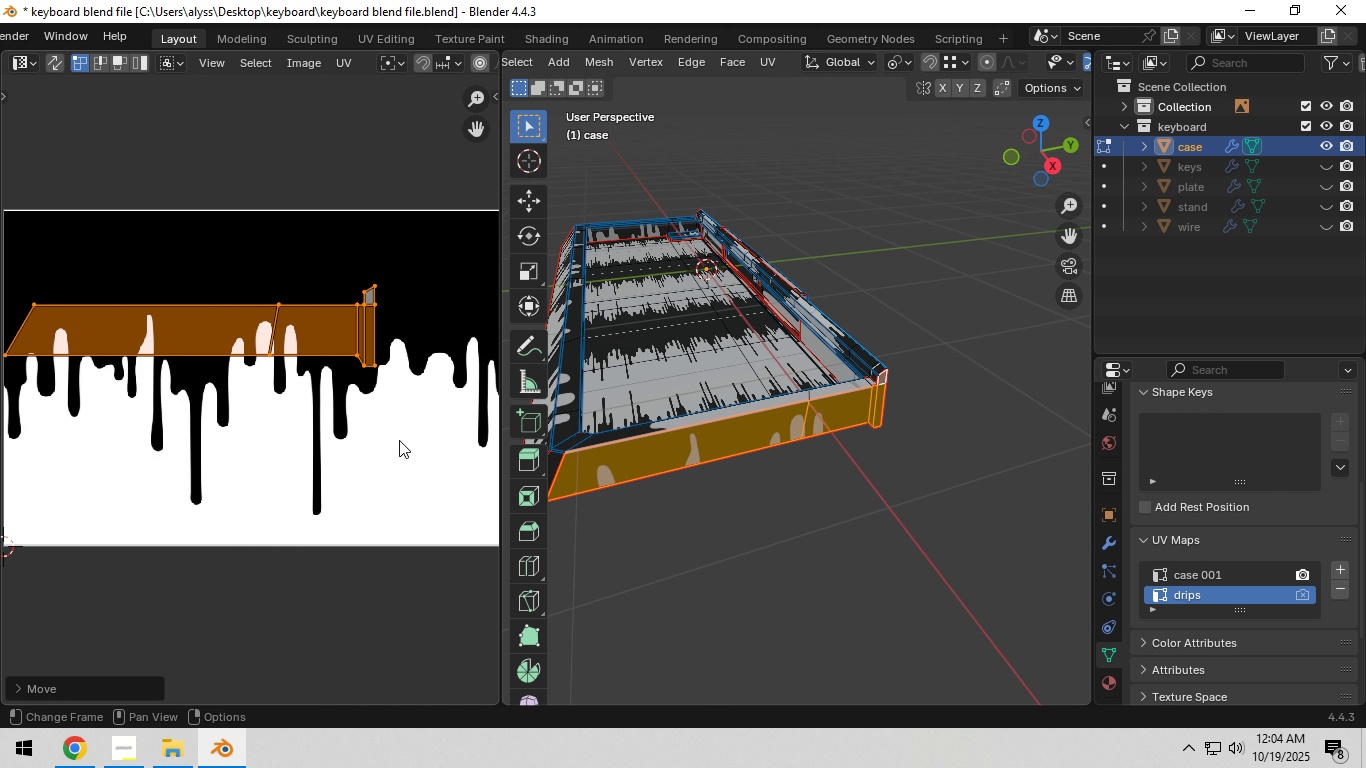 
scroll: coordinate [399, 440], scroll_direction: down, amount: 1.0
 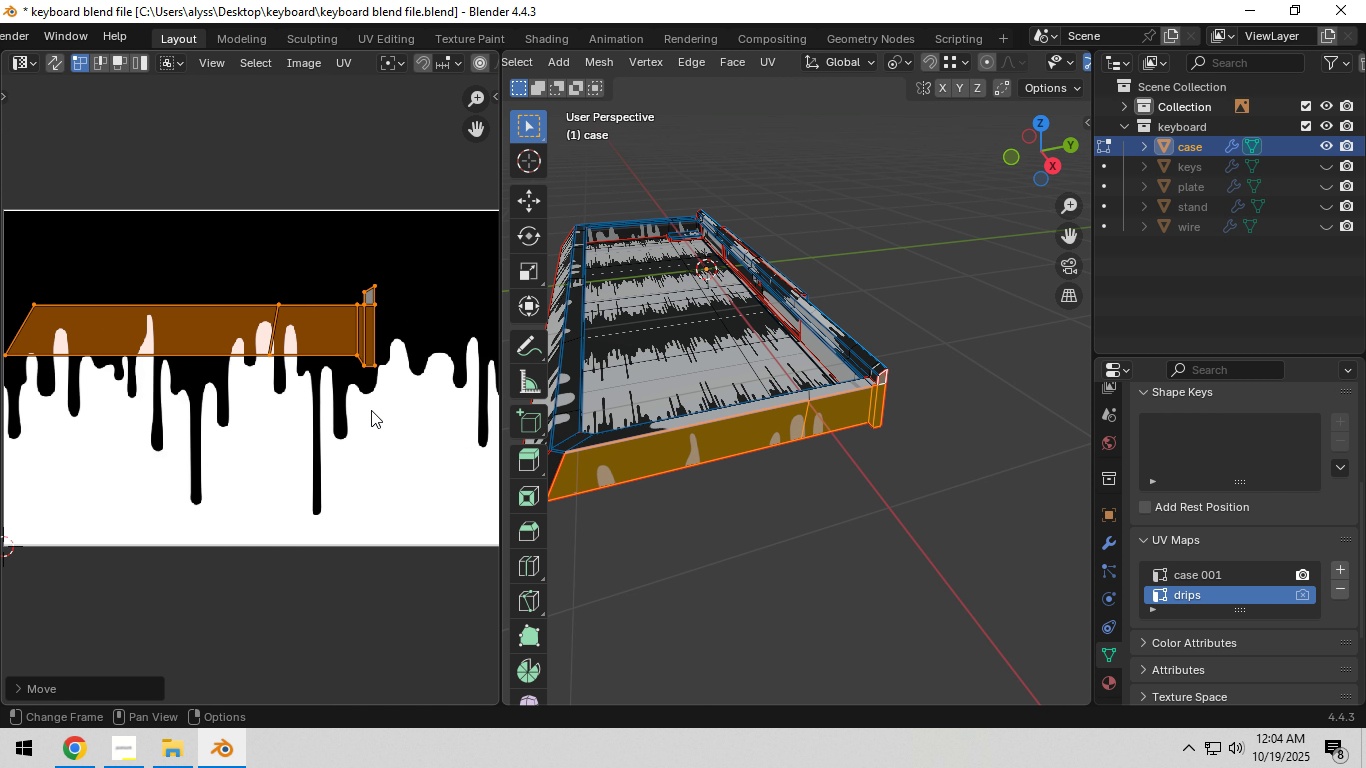 
key(G)
 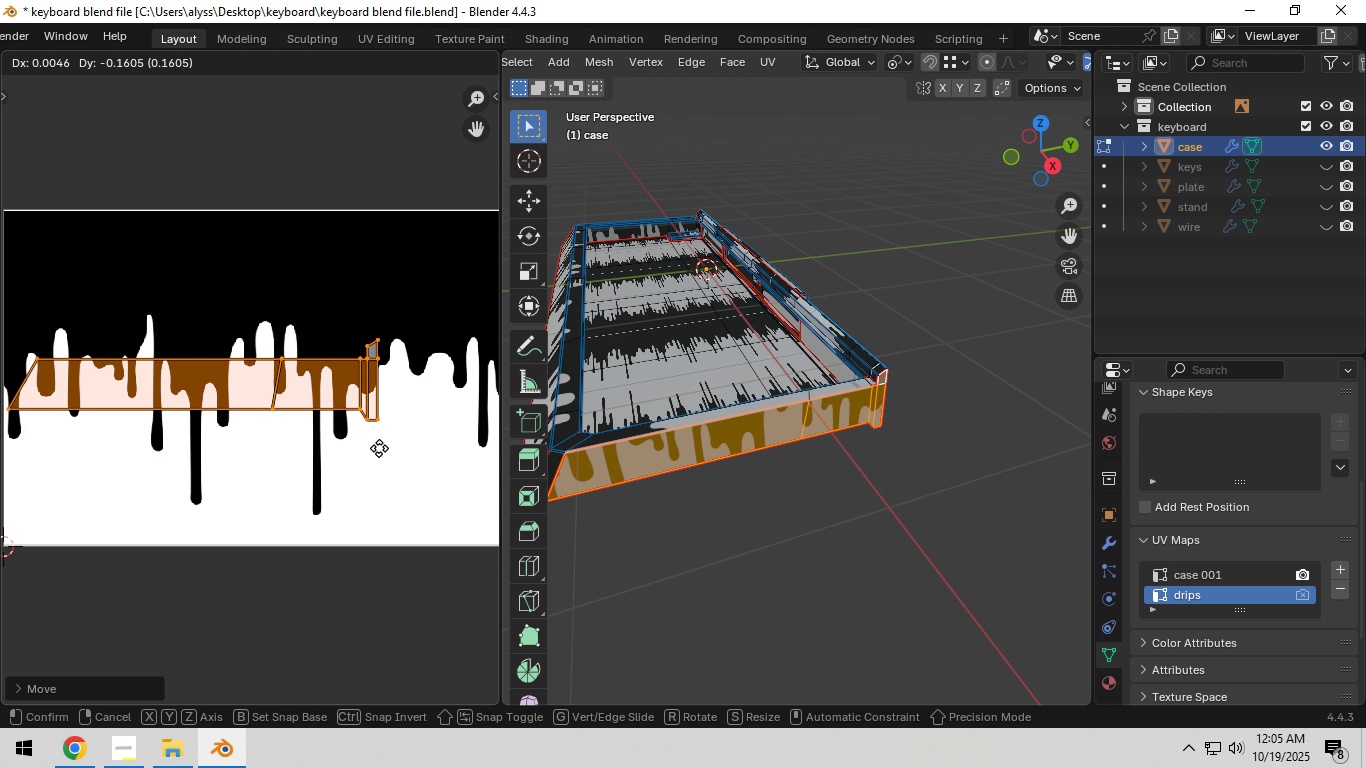 
wait(12.09)
 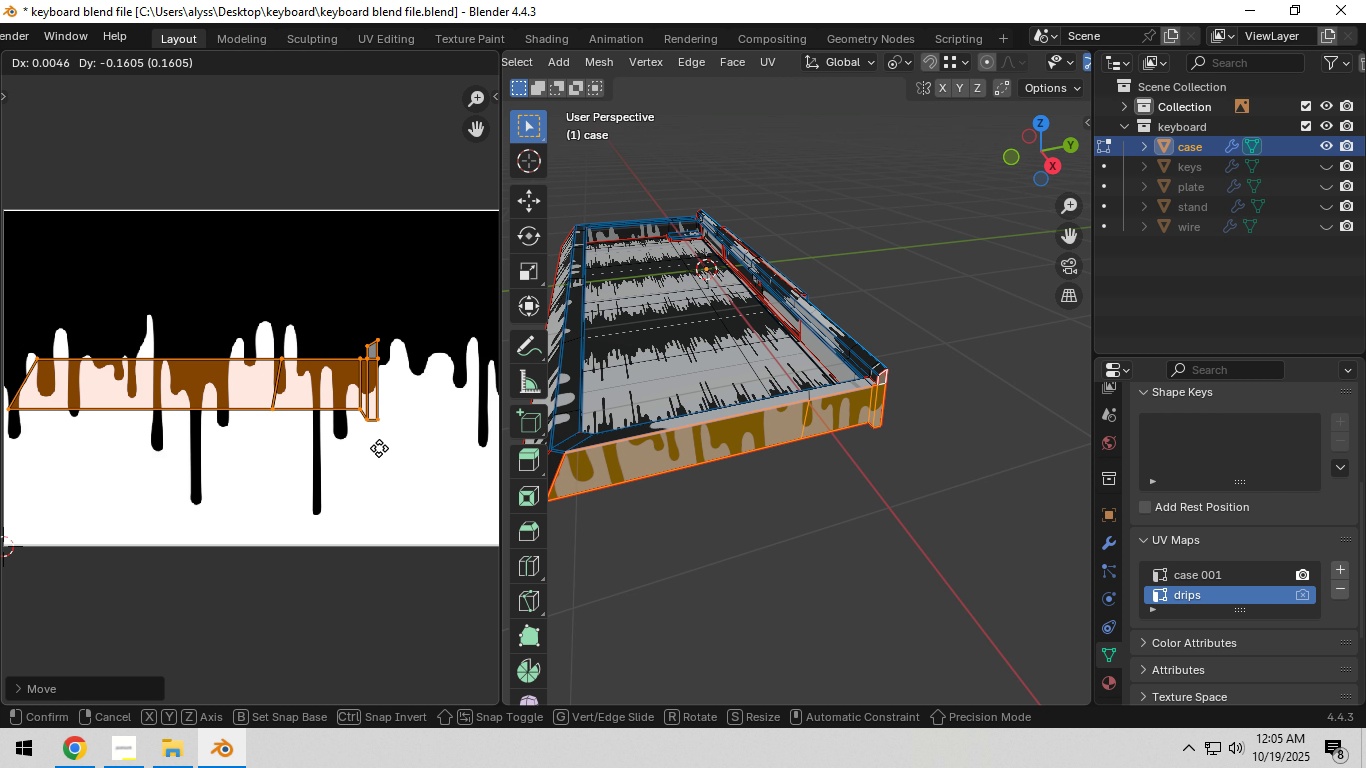 
left_click([374, 419])
 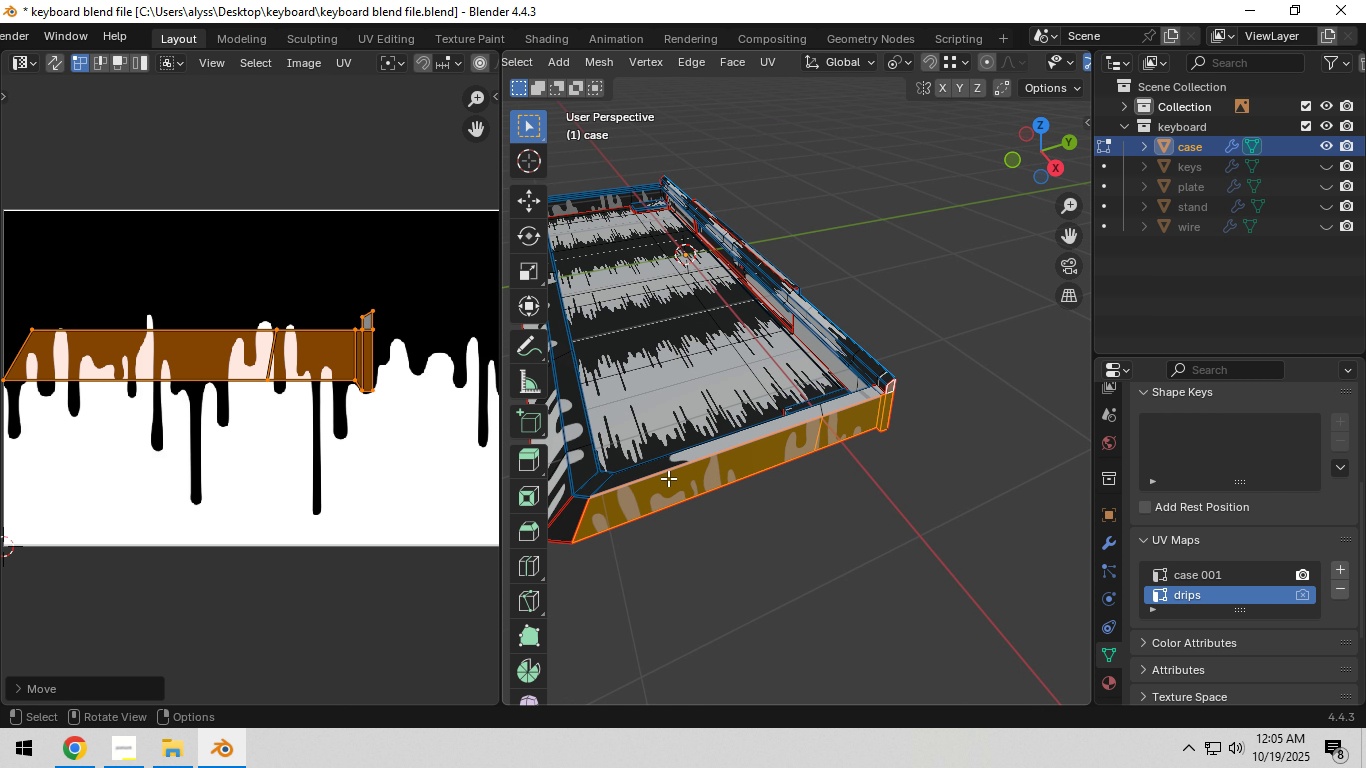 
left_click([639, 473])
 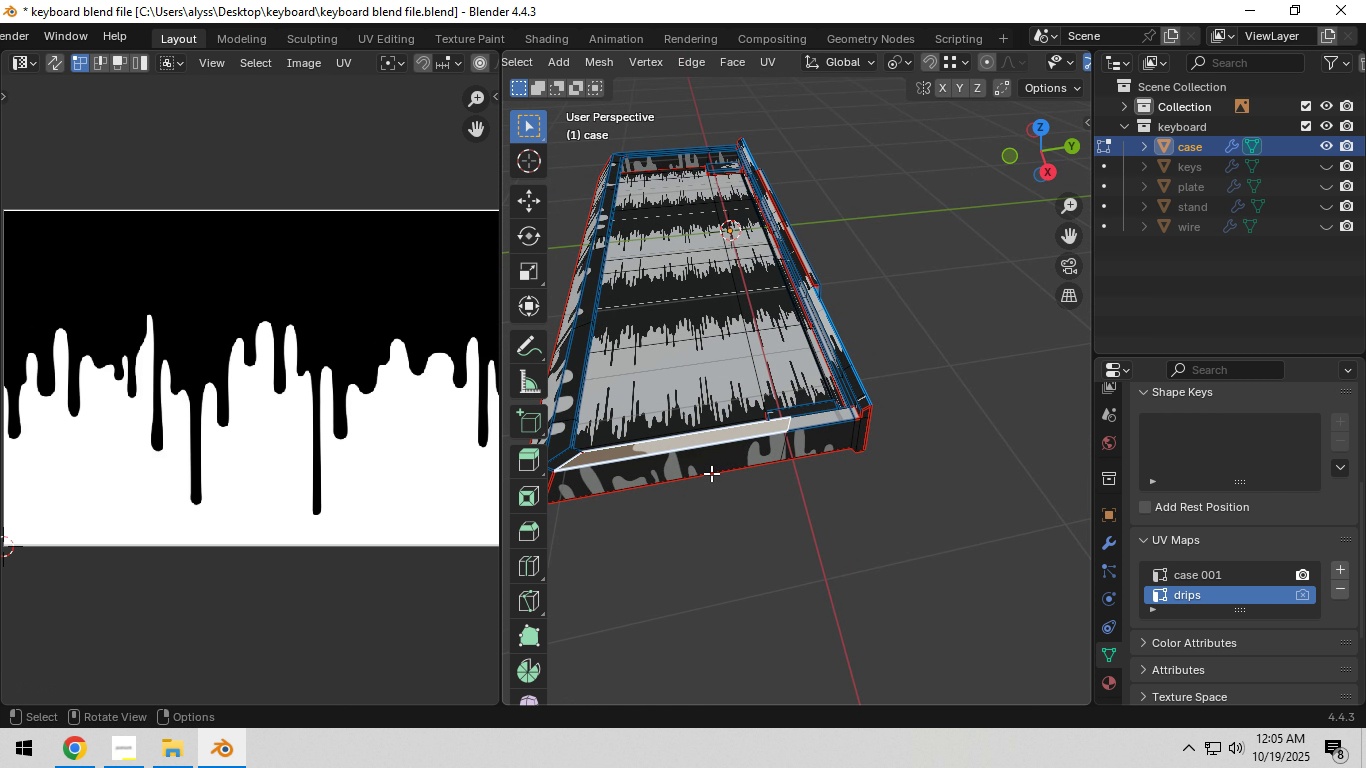 
scroll: coordinate [830, 467], scroll_direction: up, amount: 2.0
 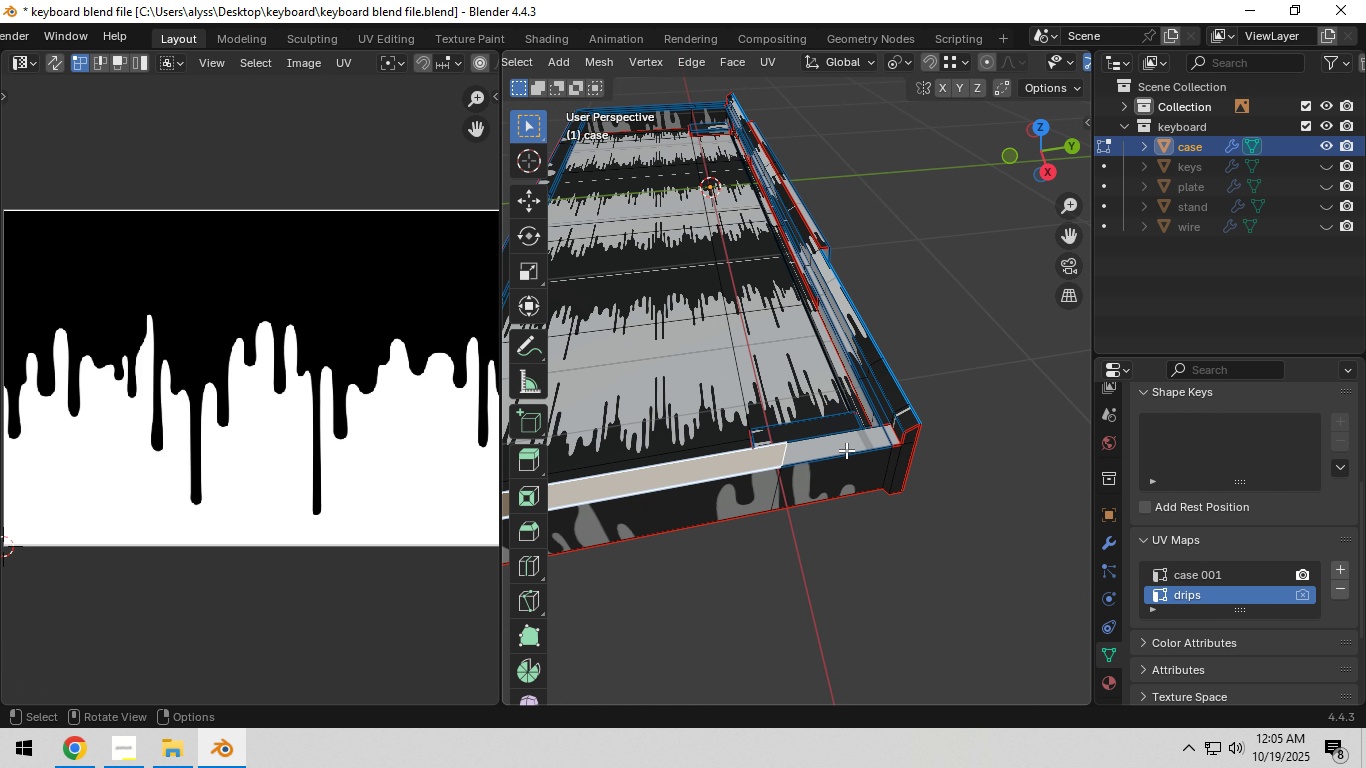 
hold_key(key=ShiftLeft, duration=1.43)
left_click([846, 447])
 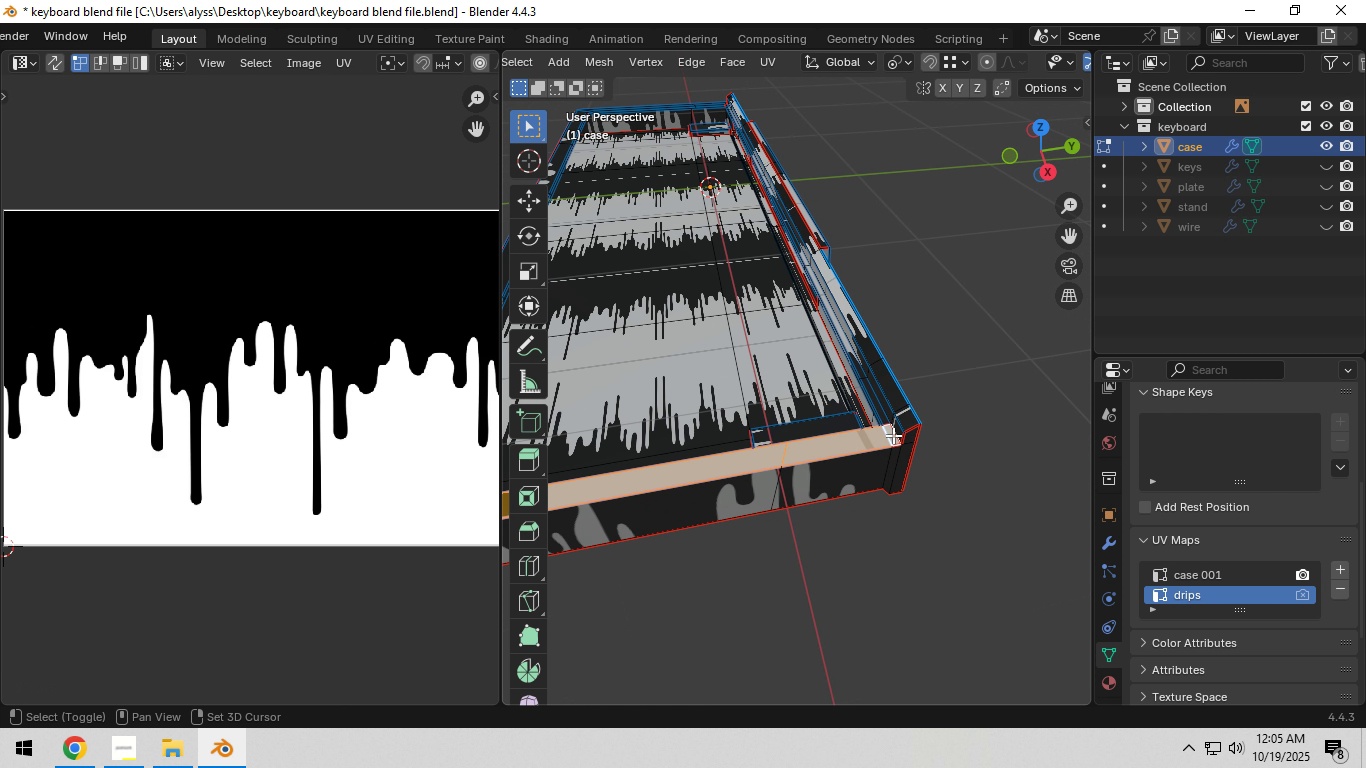 
left_click([893, 435])
 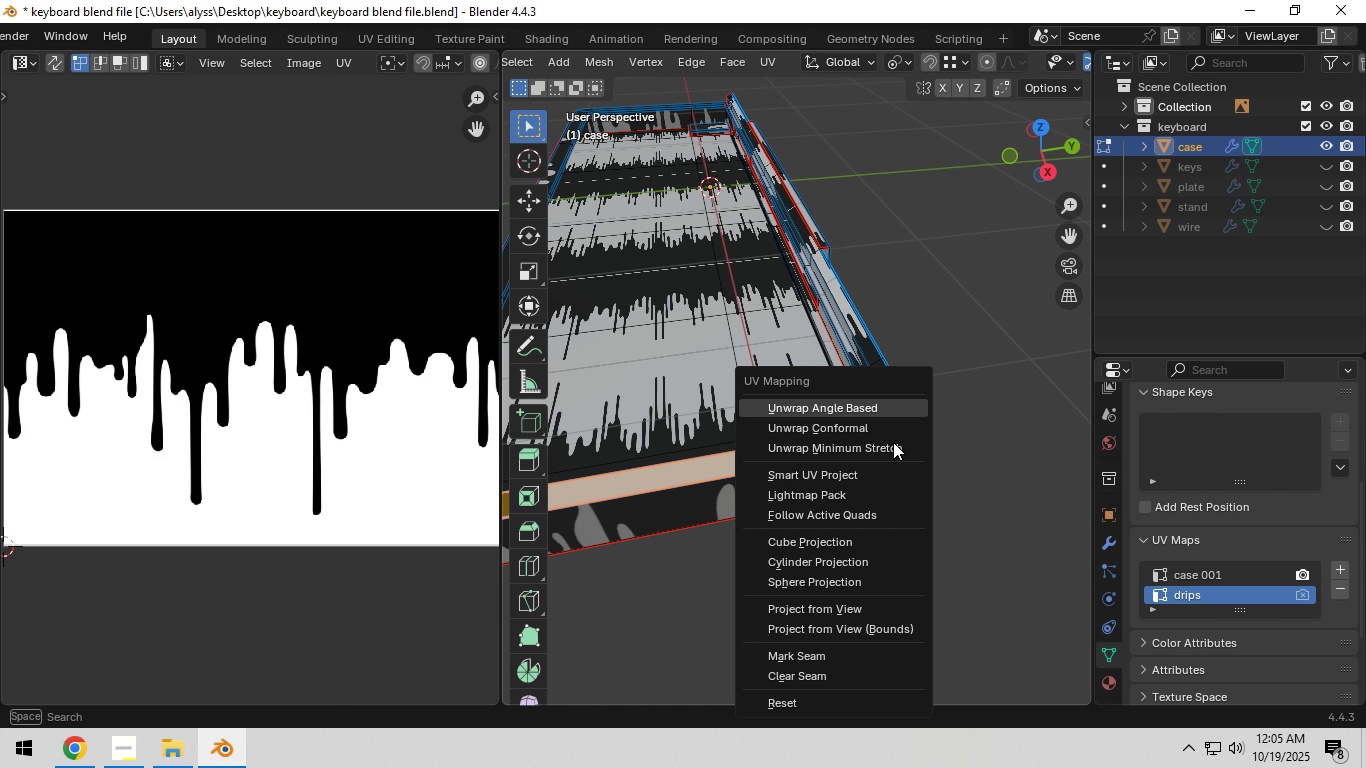 
key(U)
 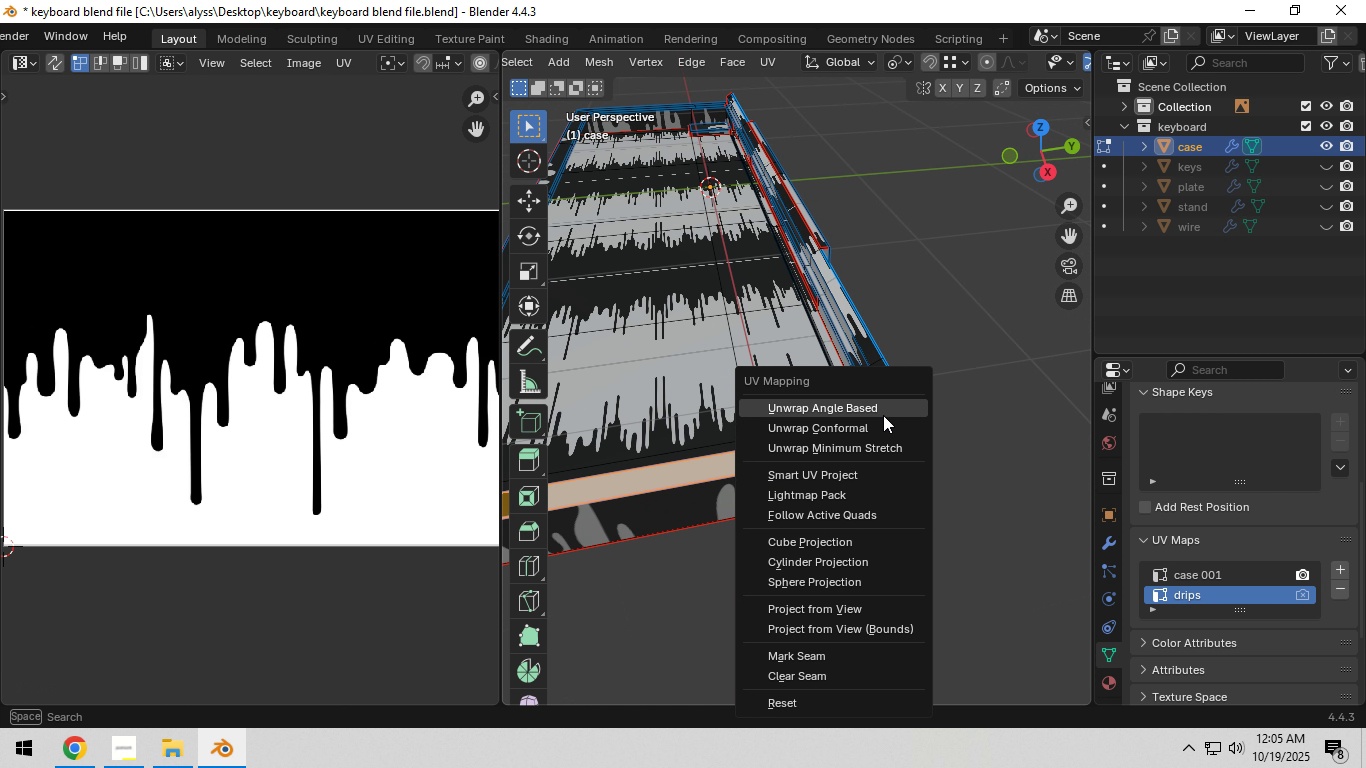 
left_click([883, 415])
 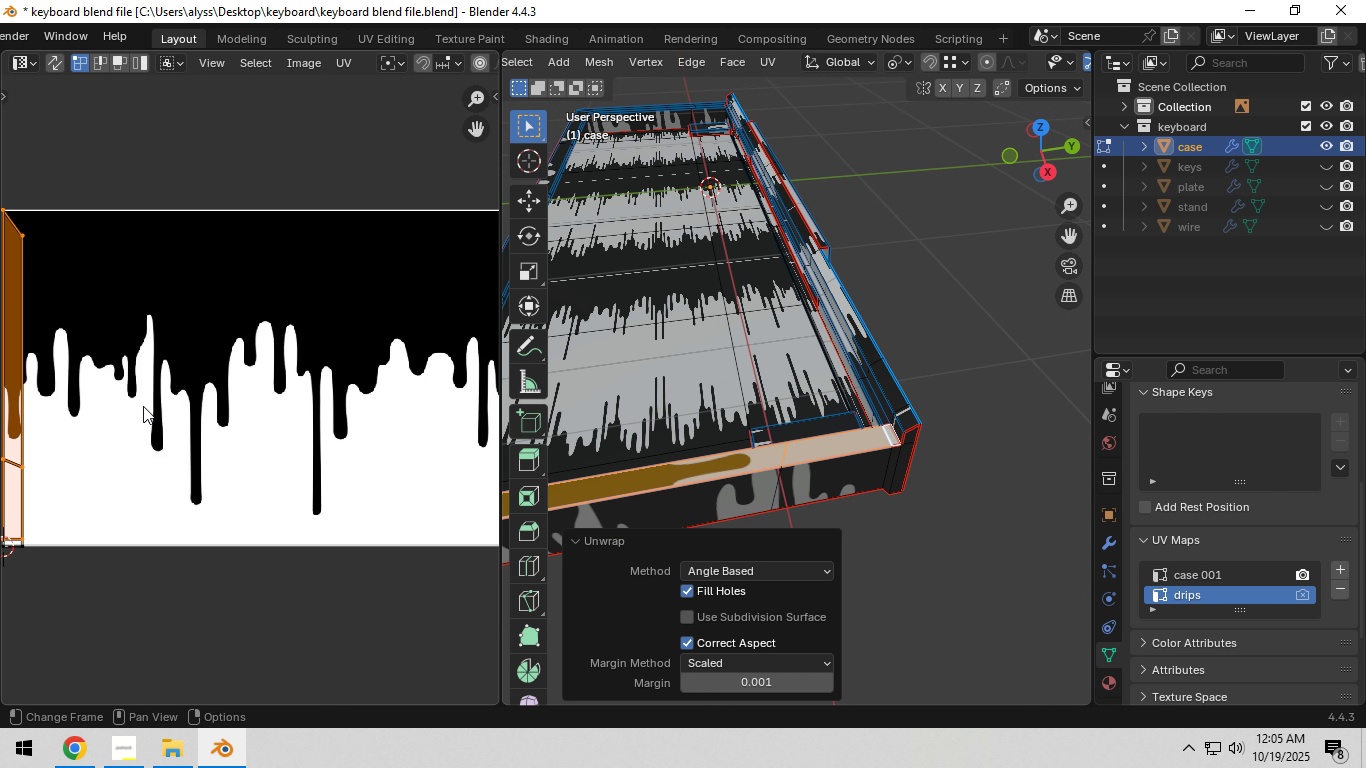 
scroll: coordinate [142, 404], scroll_direction: down, amount: 3.0
 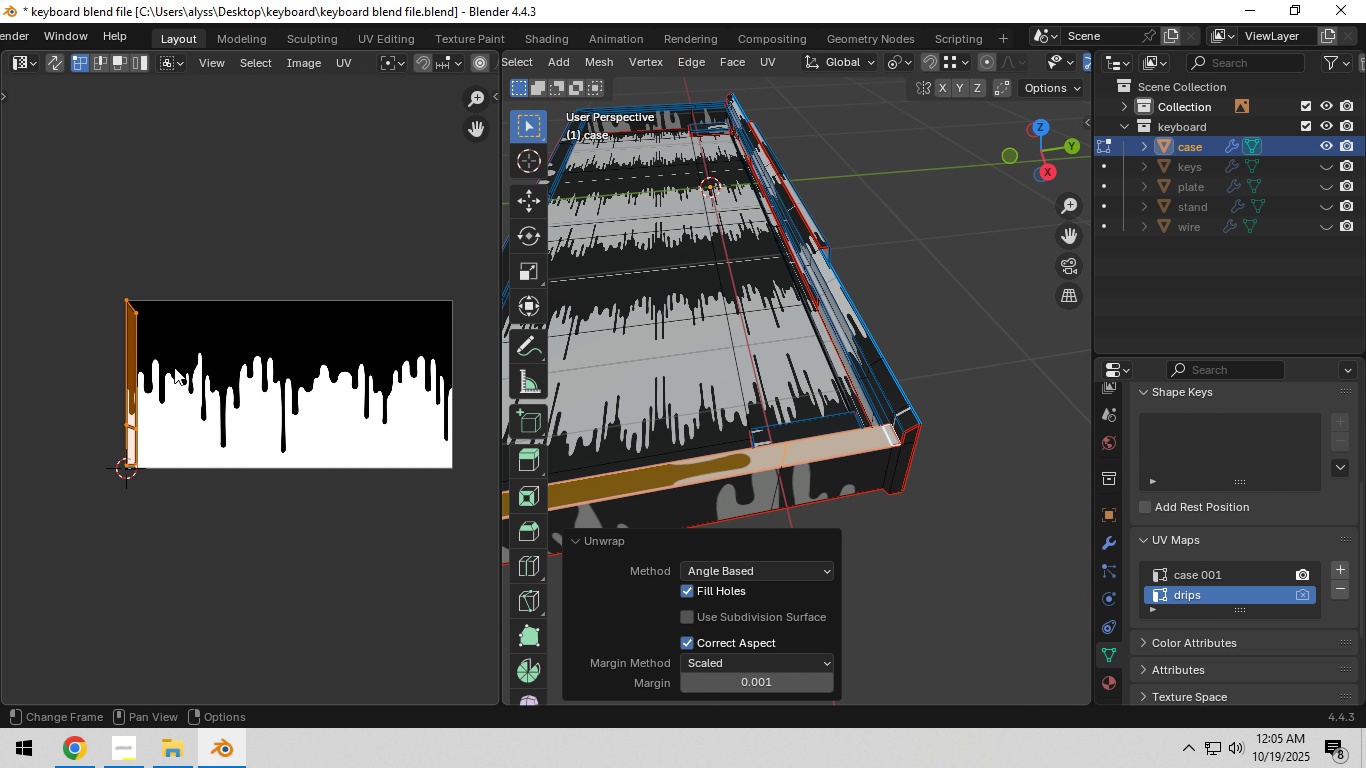 
key(G)
 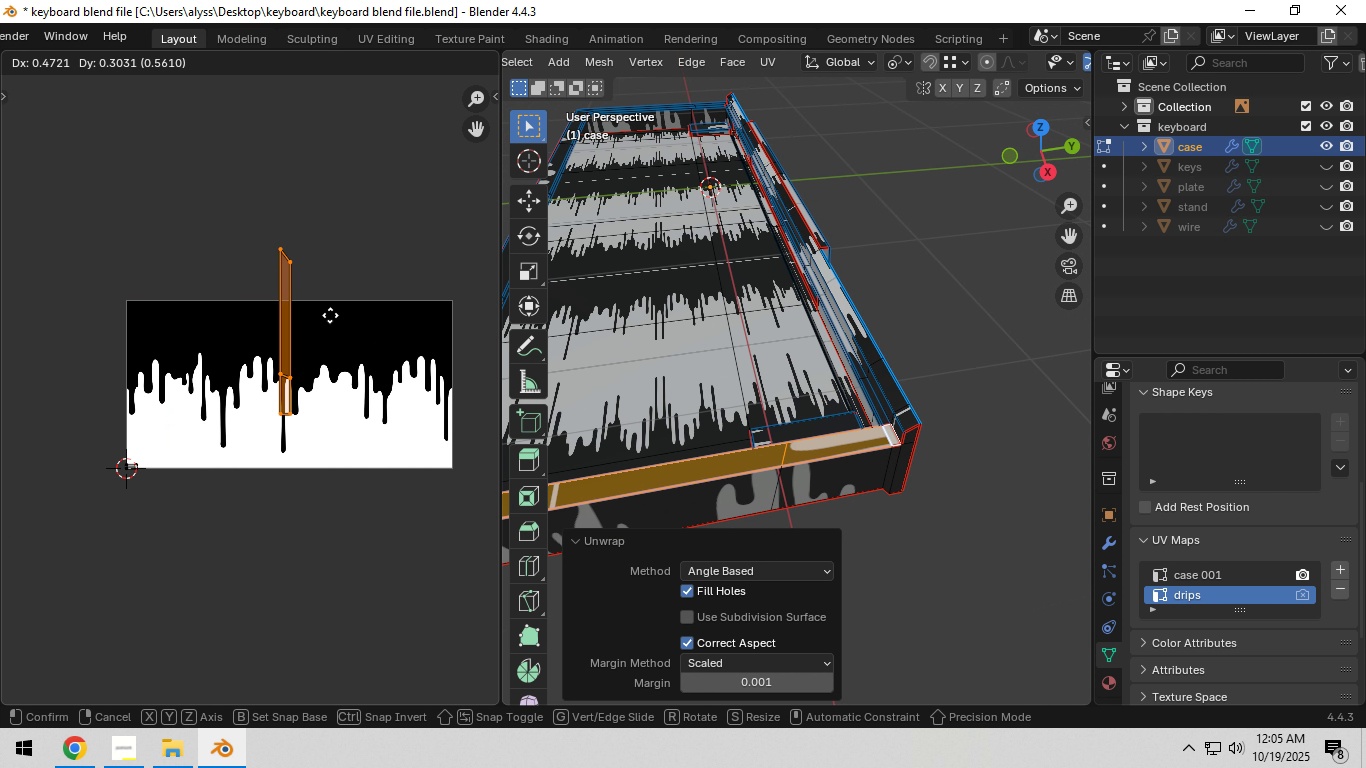 
left_click([330, 315])
 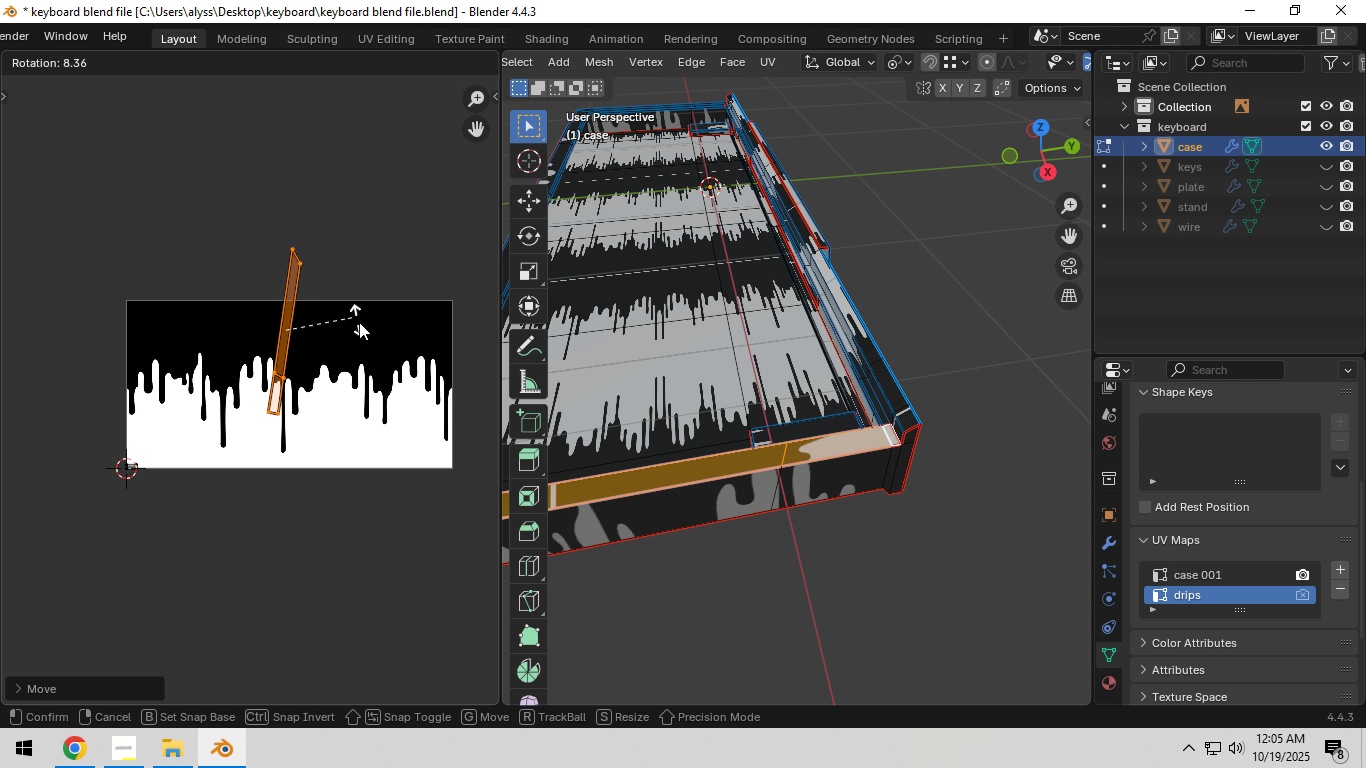 
key(R)
 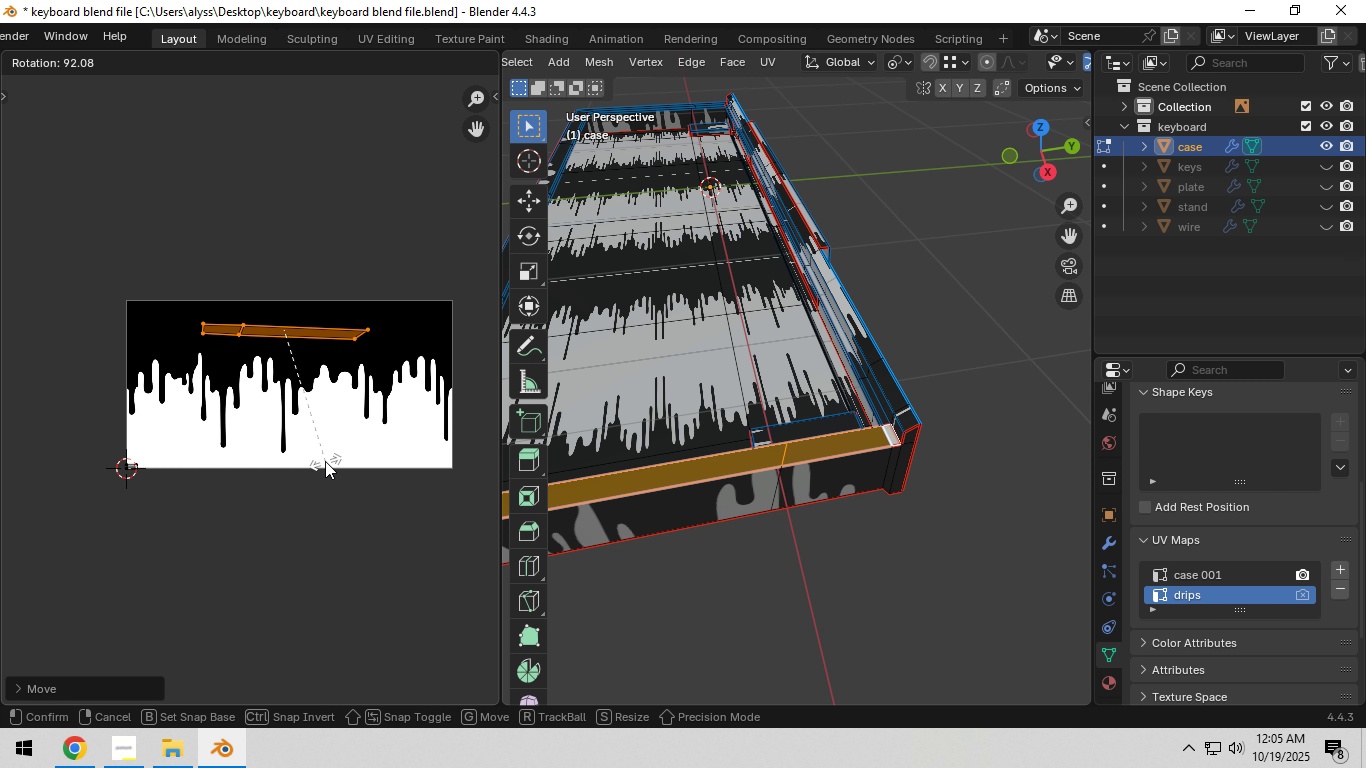 
left_click([325, 461])
 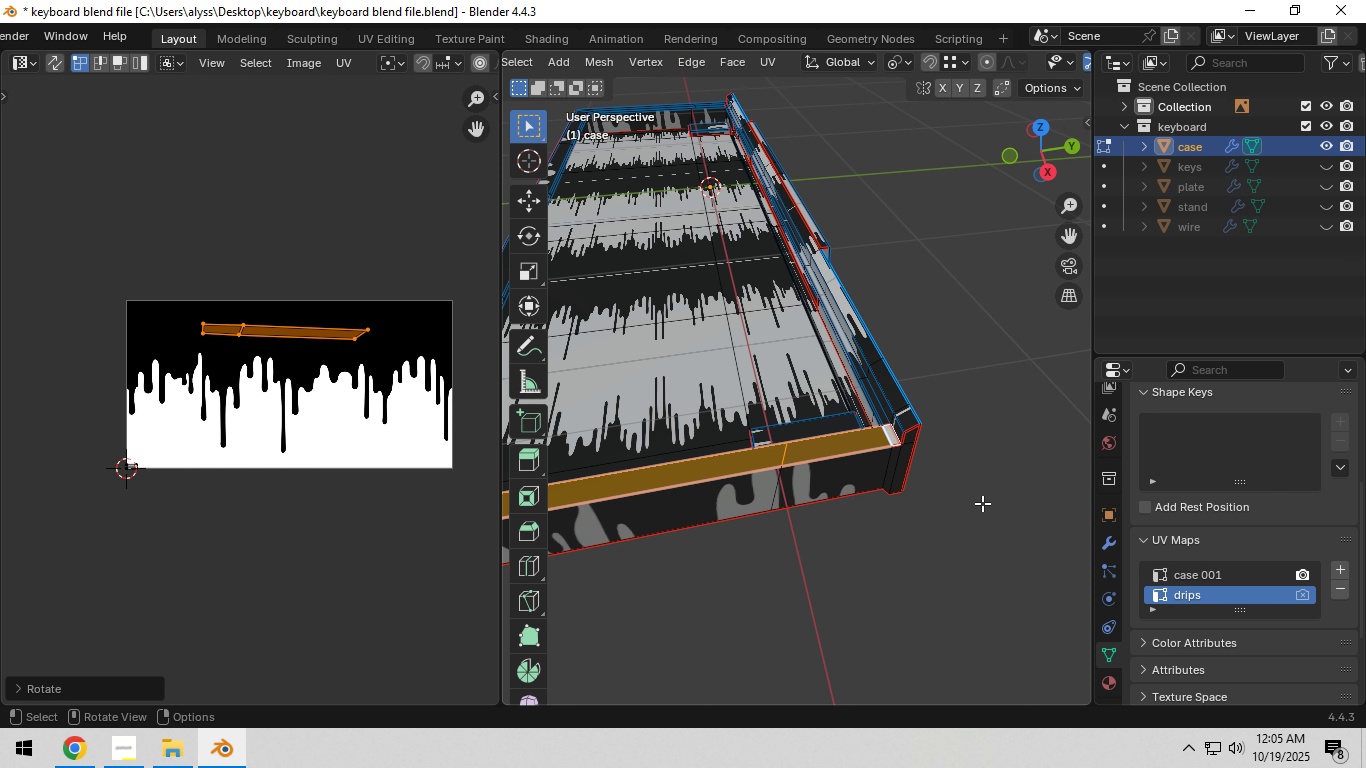 
left_click([985, 503])
 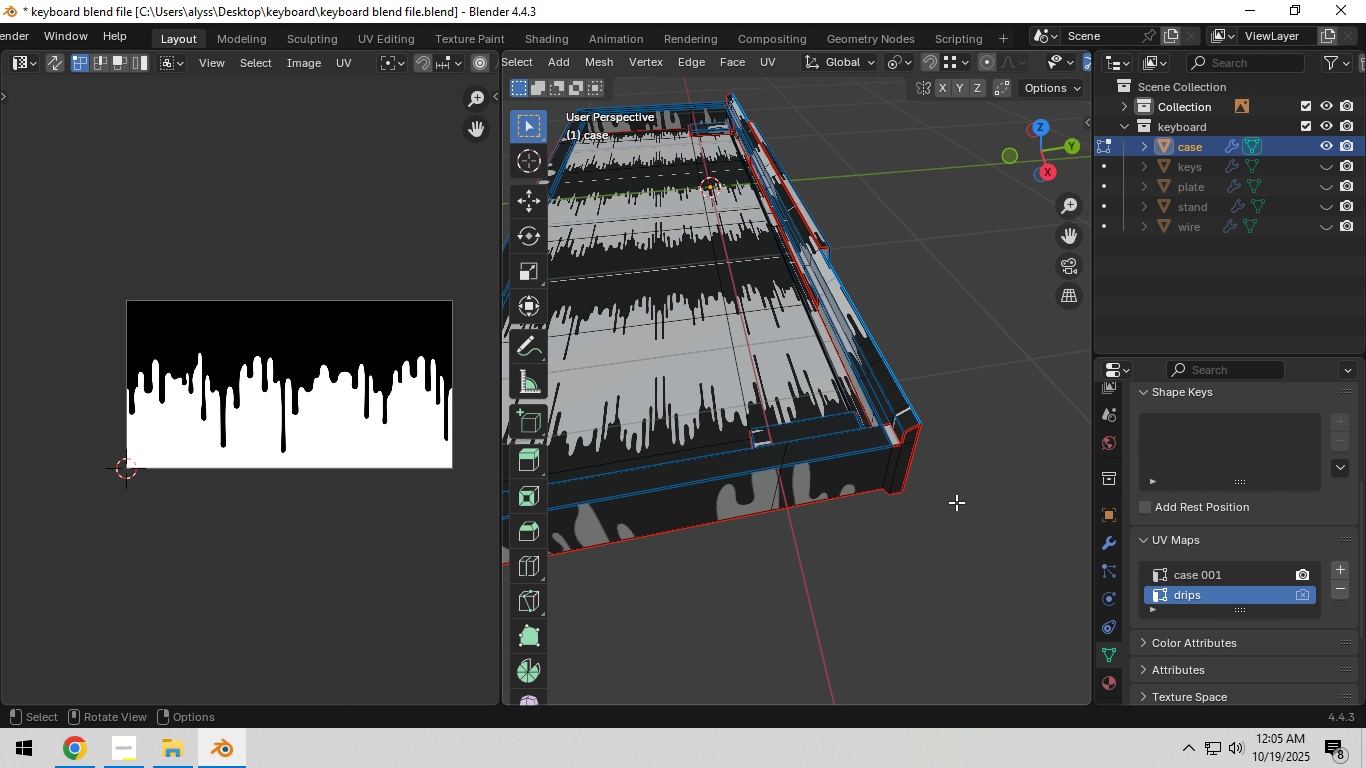 
scroll: coordinate [946, 502], scroll_direction: up, amount: 3.0
 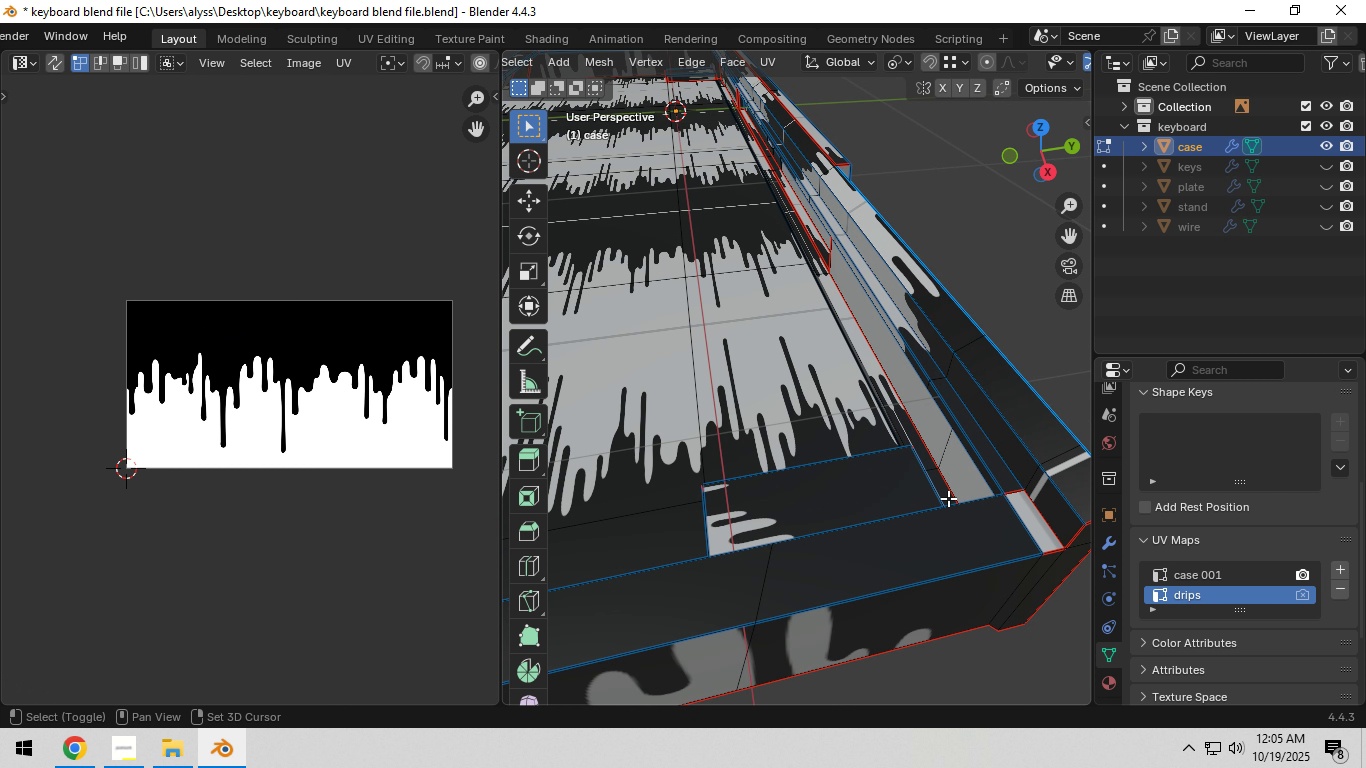 
hold_key(key=ShiftLeft, duration=0.36)
 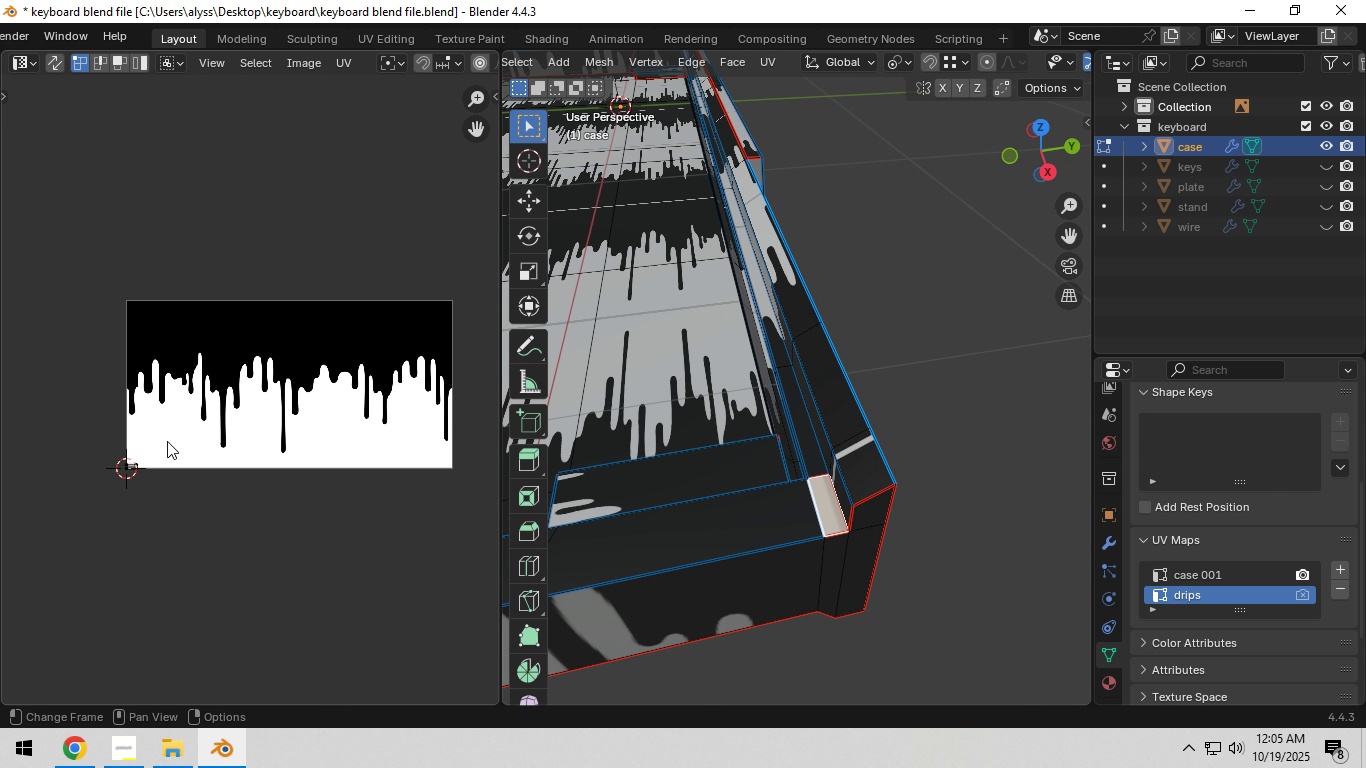 
type(ag)
 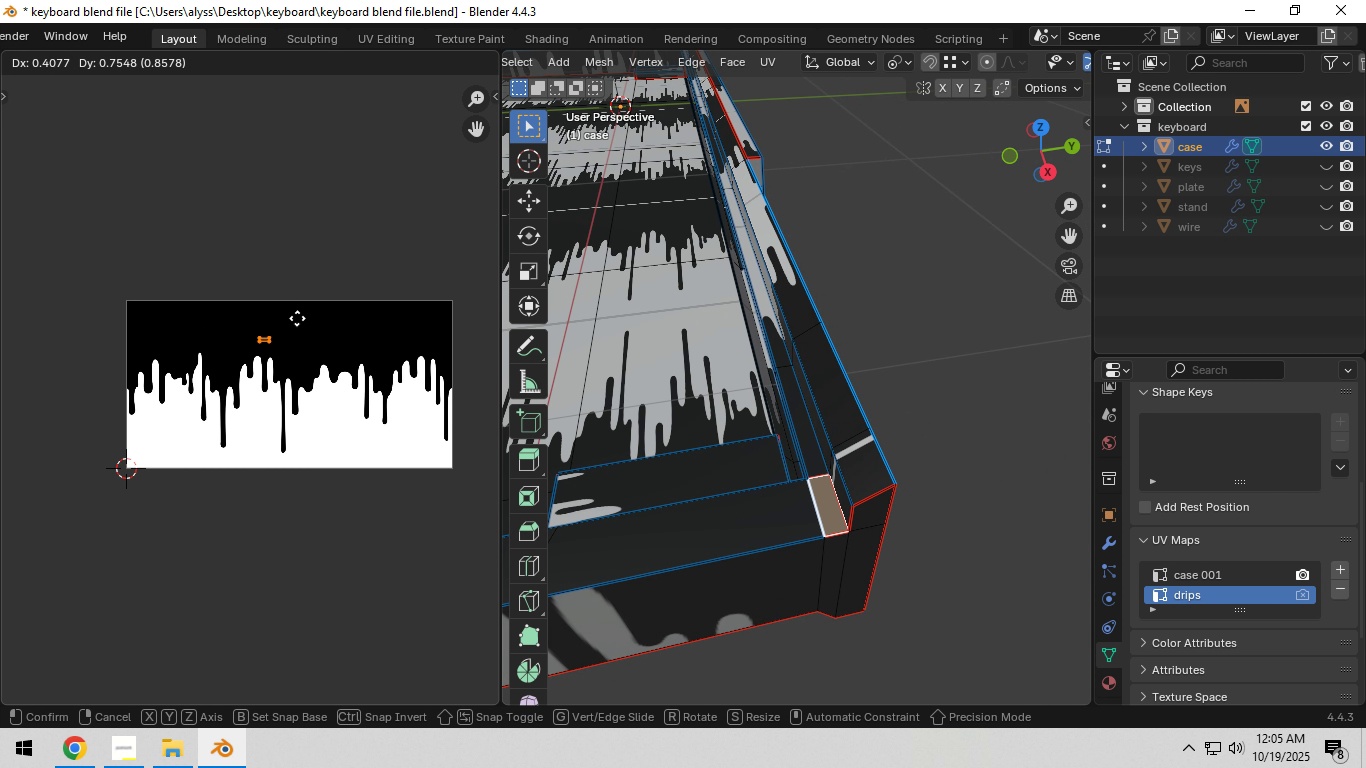 
left_click([299, 317])
 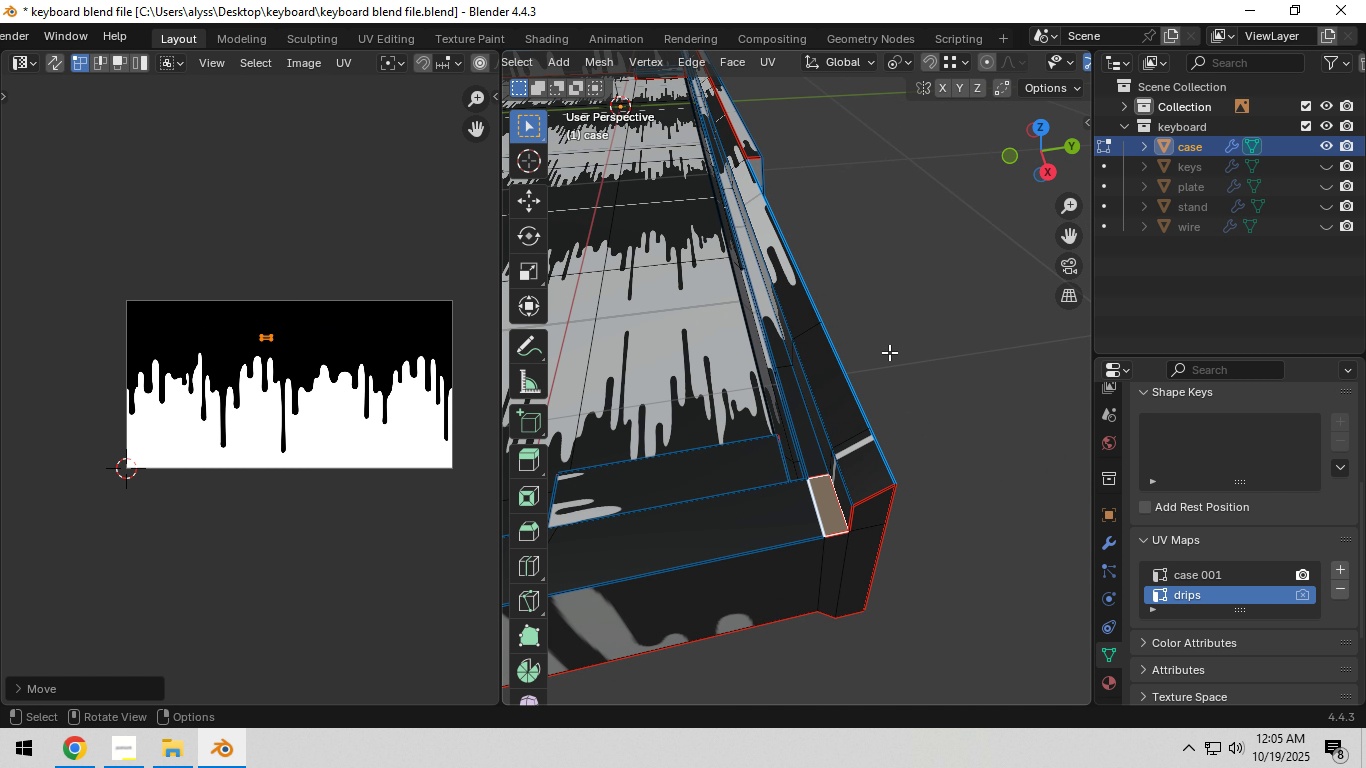 
left_click([892, 351])
 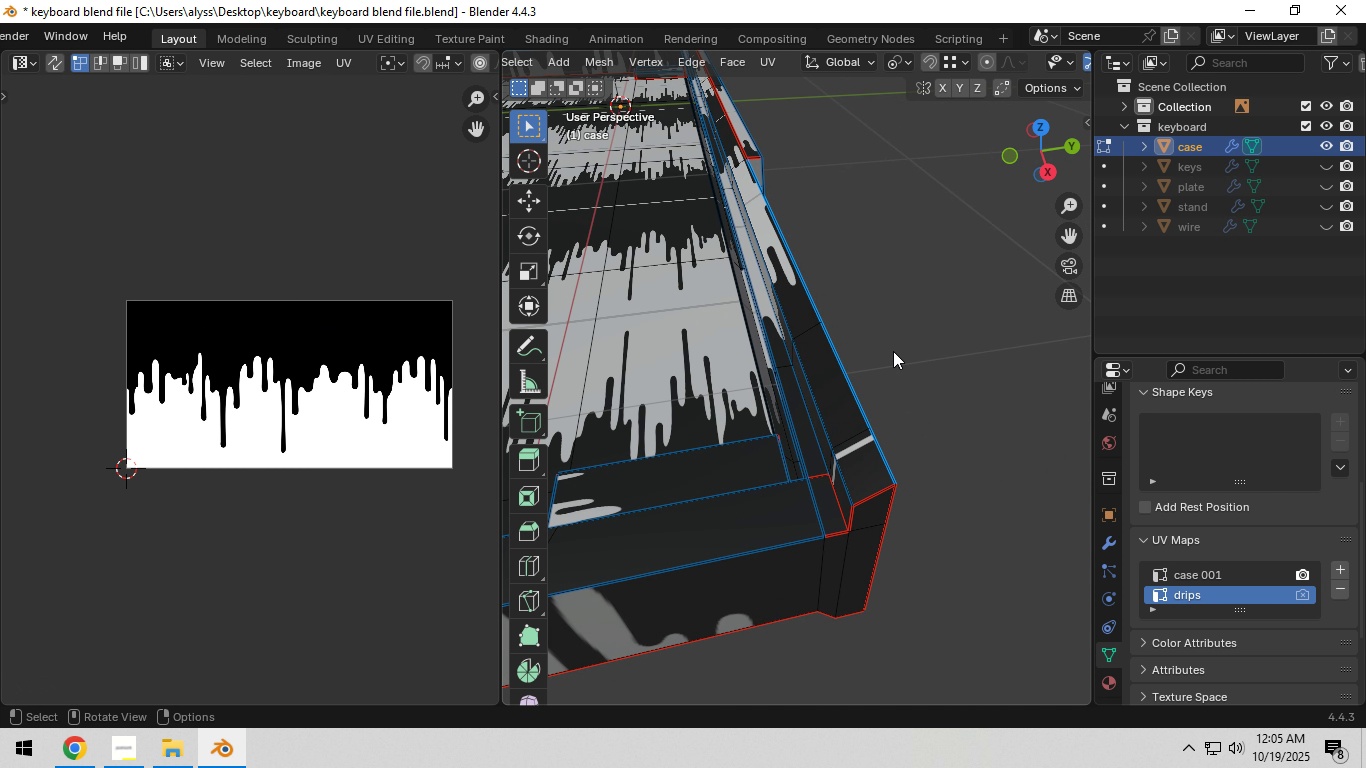 
key(Tab)
 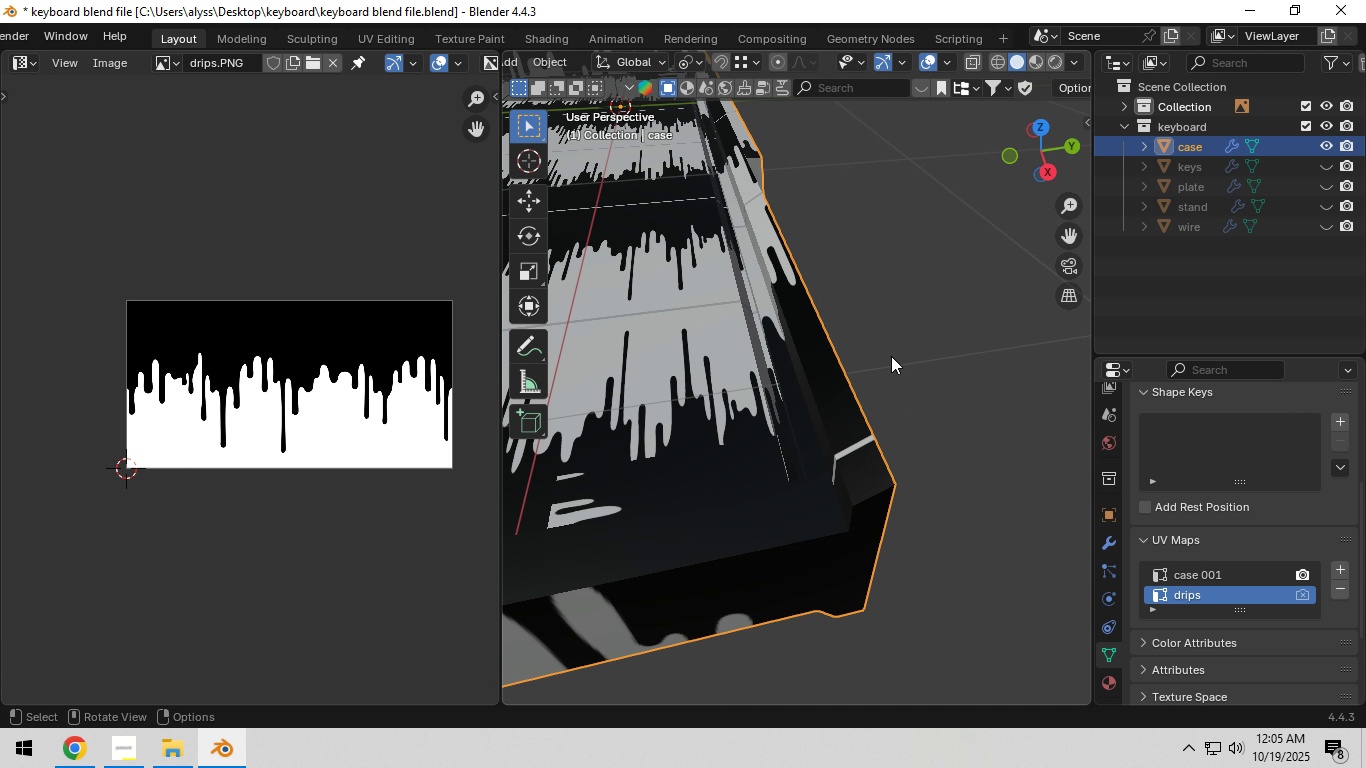 
scroll: coordinate [886, 398], scroll_direction: down, amount: 10.0
 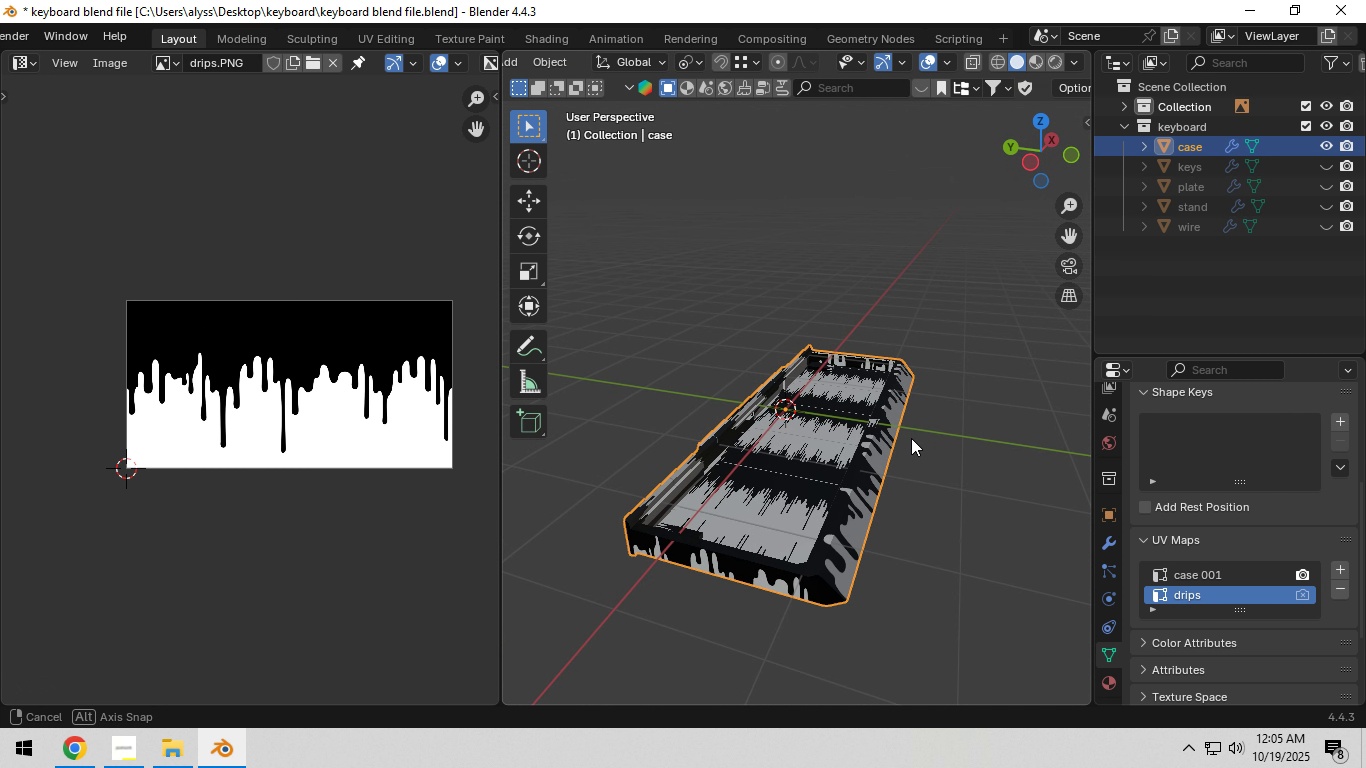 
scroll: coordinate [896, 438], scroll_direction: up, amount: 2.0
 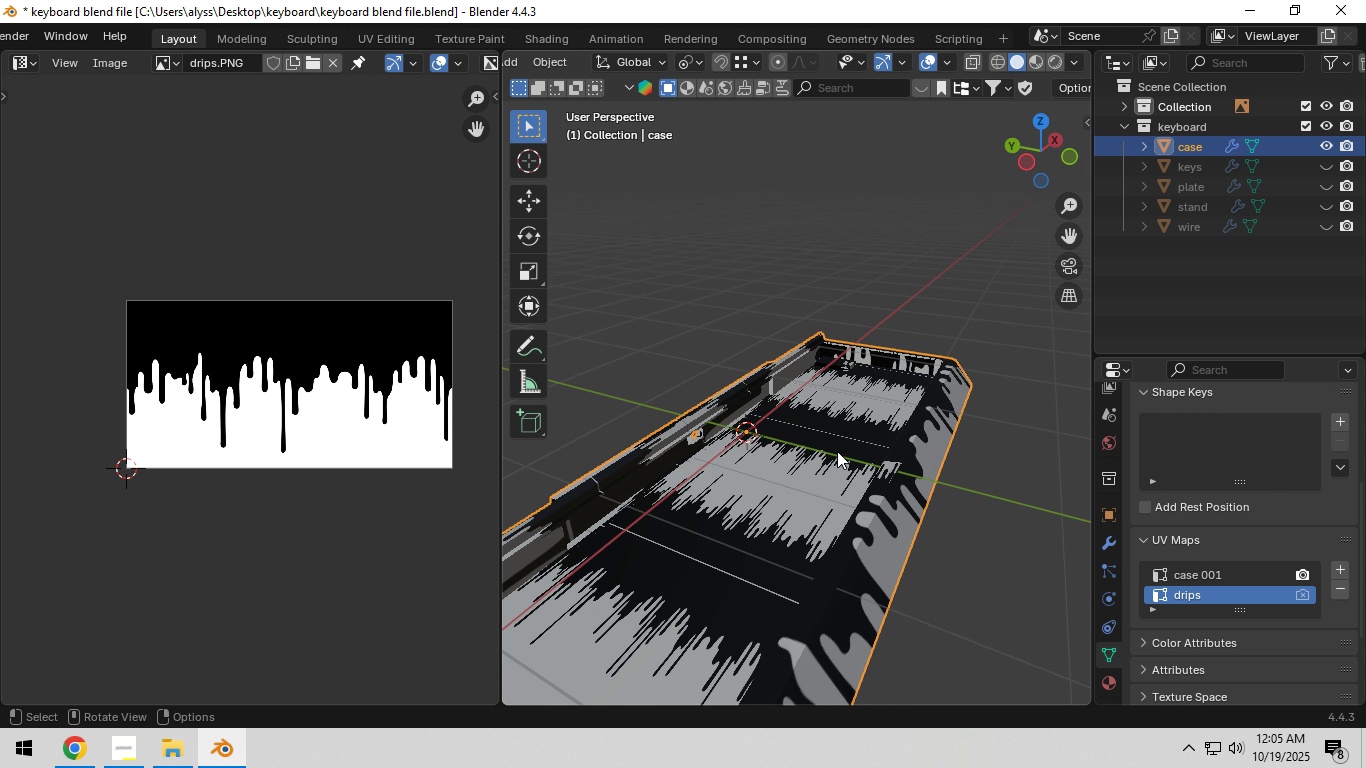 
hold_key(key=ShiftLeft, duration=0.56)
 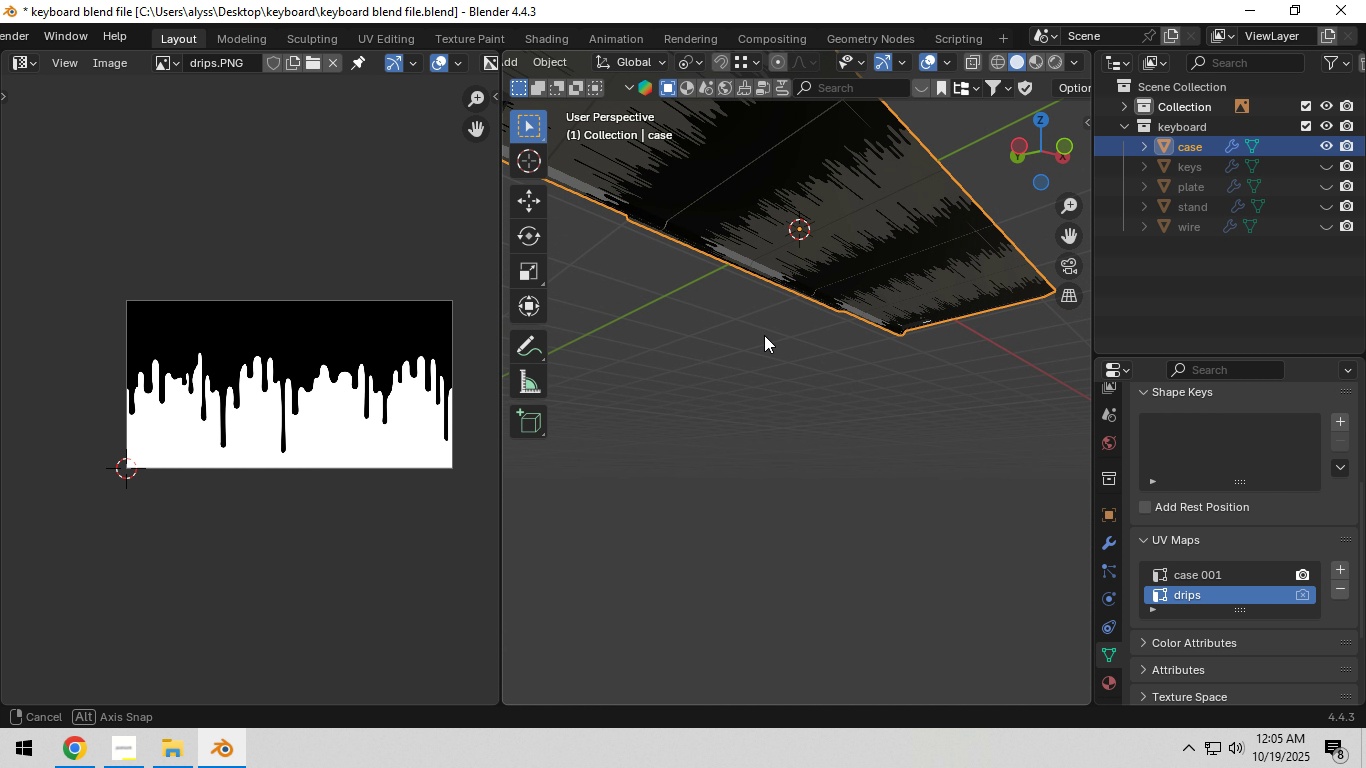 
hold_key(key=ShiftLeft, duration=0.42)
 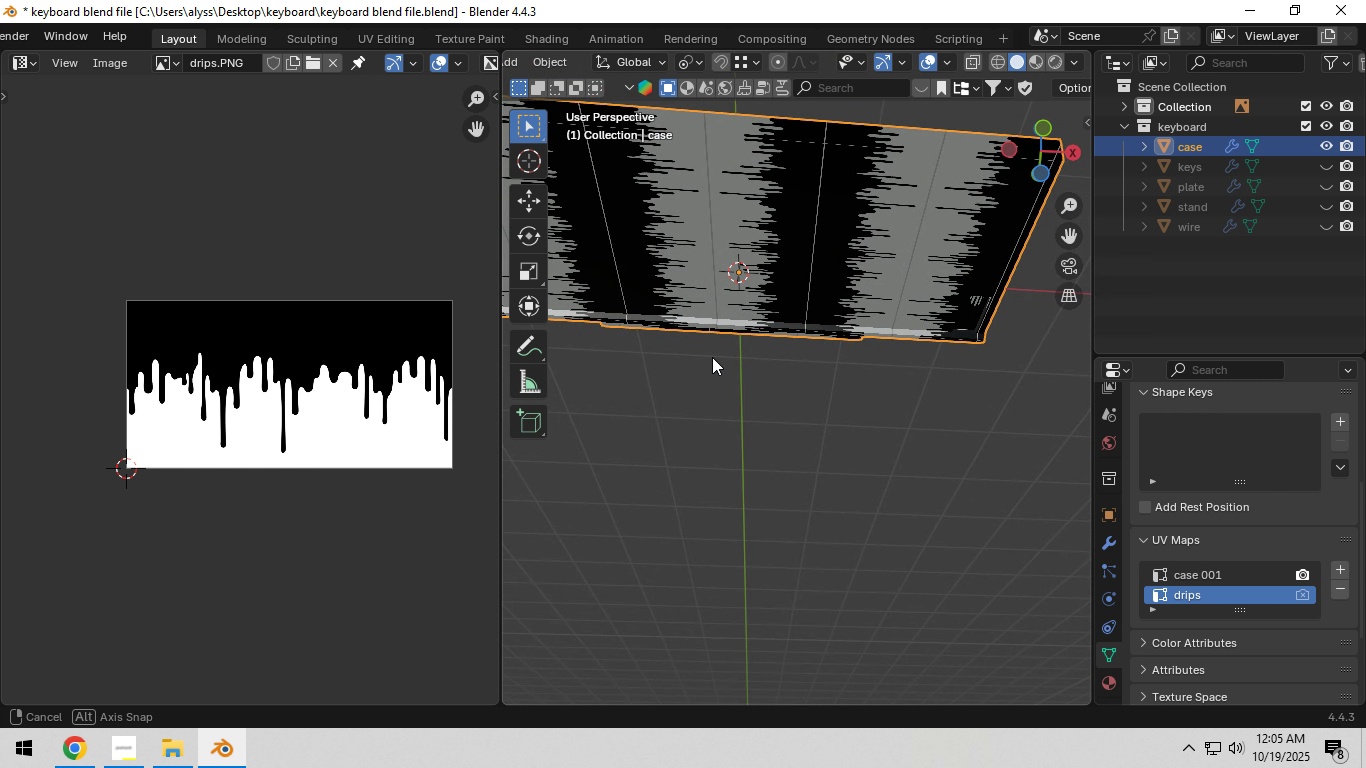 
hold_key(key=ShiftLeft, duration=0.42)
 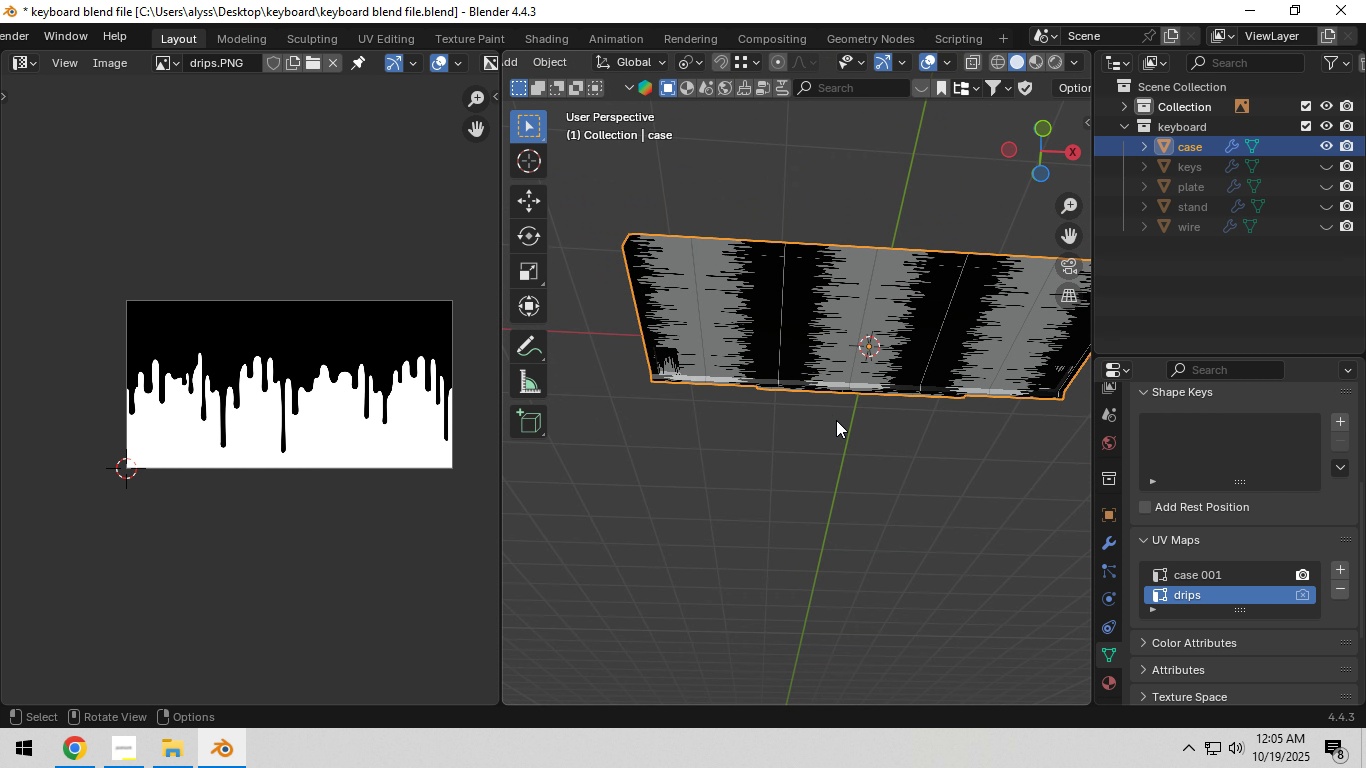 
scroll: coordinate [836, 420], scroll_direction: down, amount: 1.0
 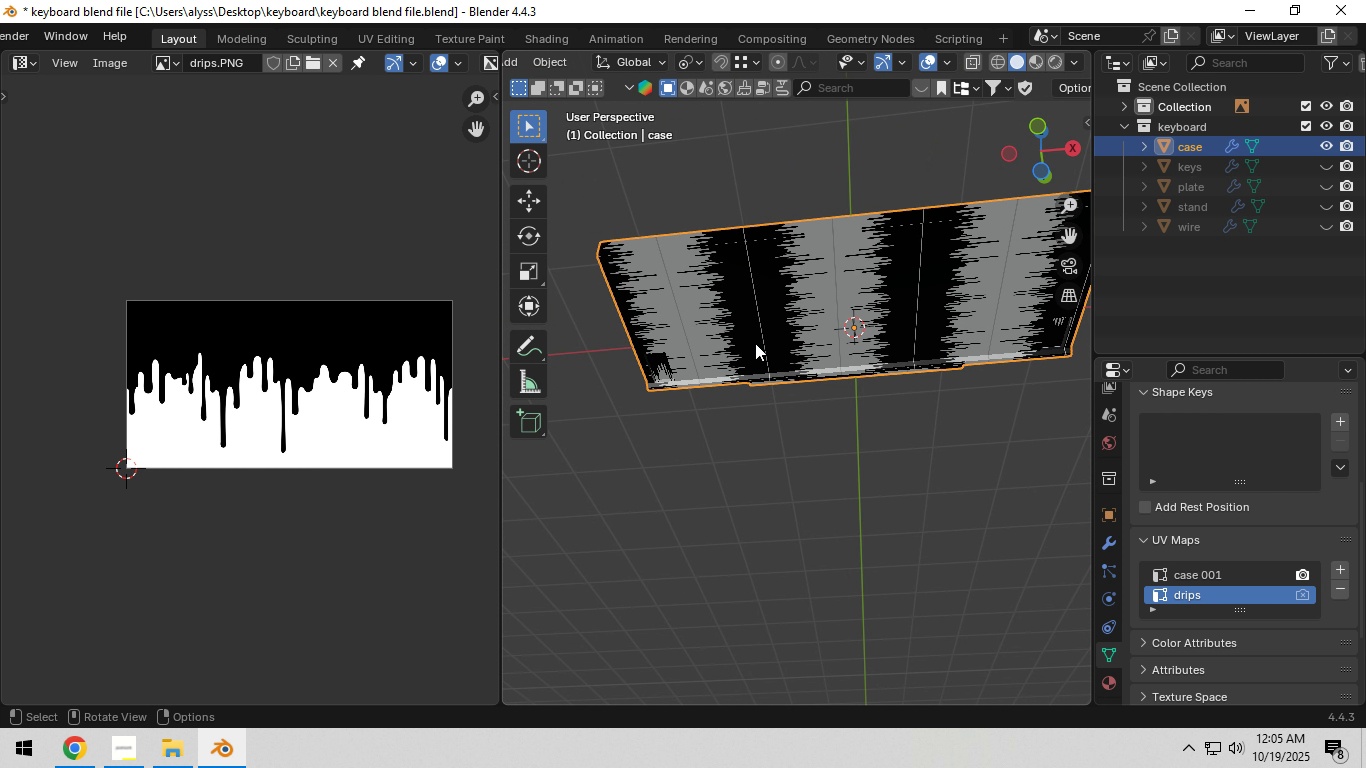 
key(Tab)
type(`3c)
 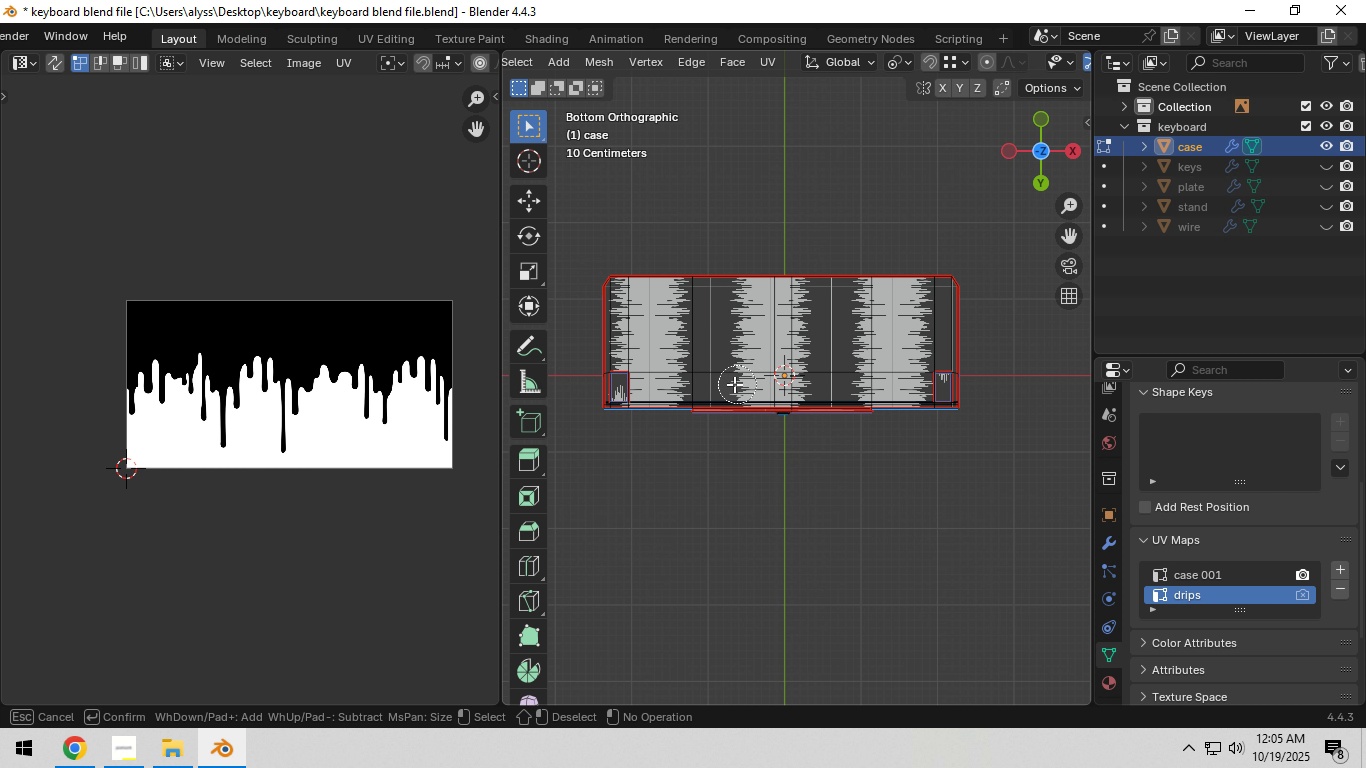 
left_click_drag(start_coordinate=[726, 372], to_coordinate=[614, 321])
 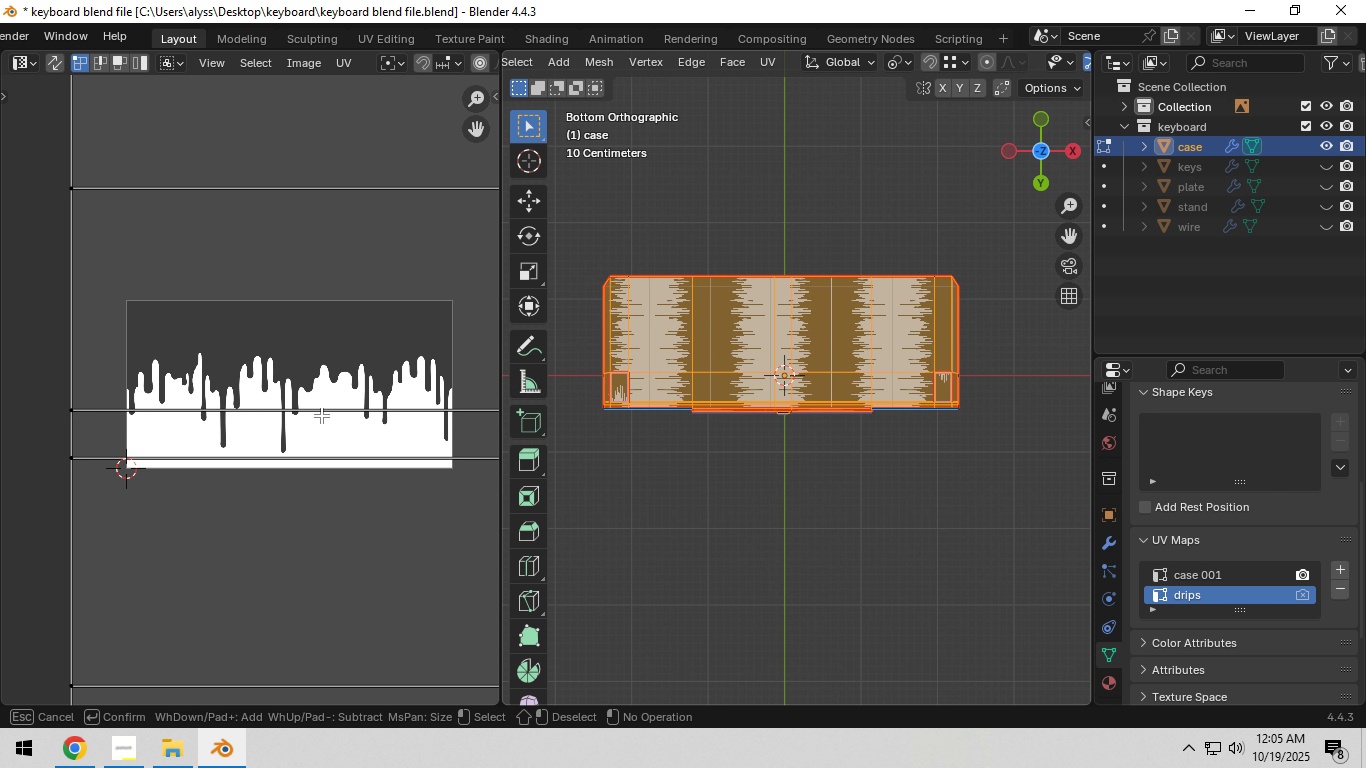 
right_click([321, 415])
 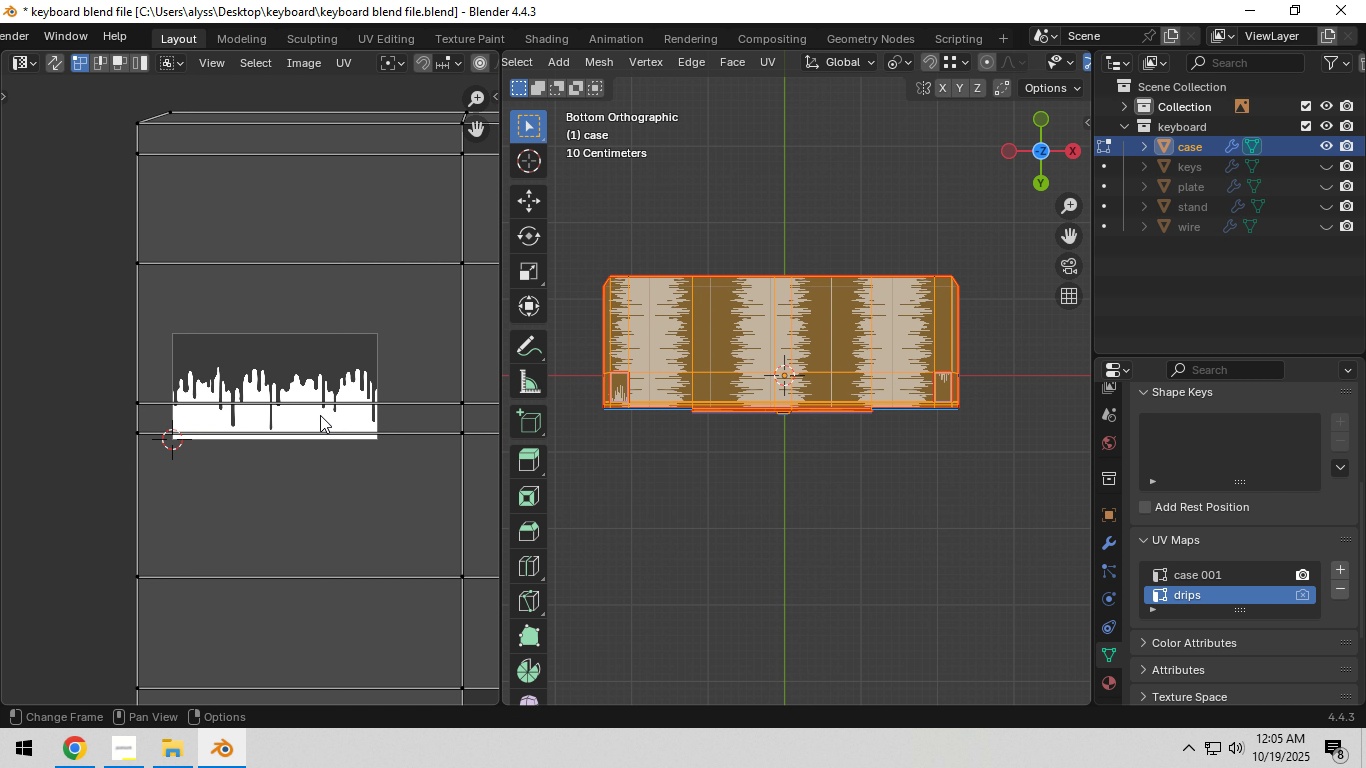 
scroll: coordinate [324, 414], scroll_direction: down, amount: 8.0
 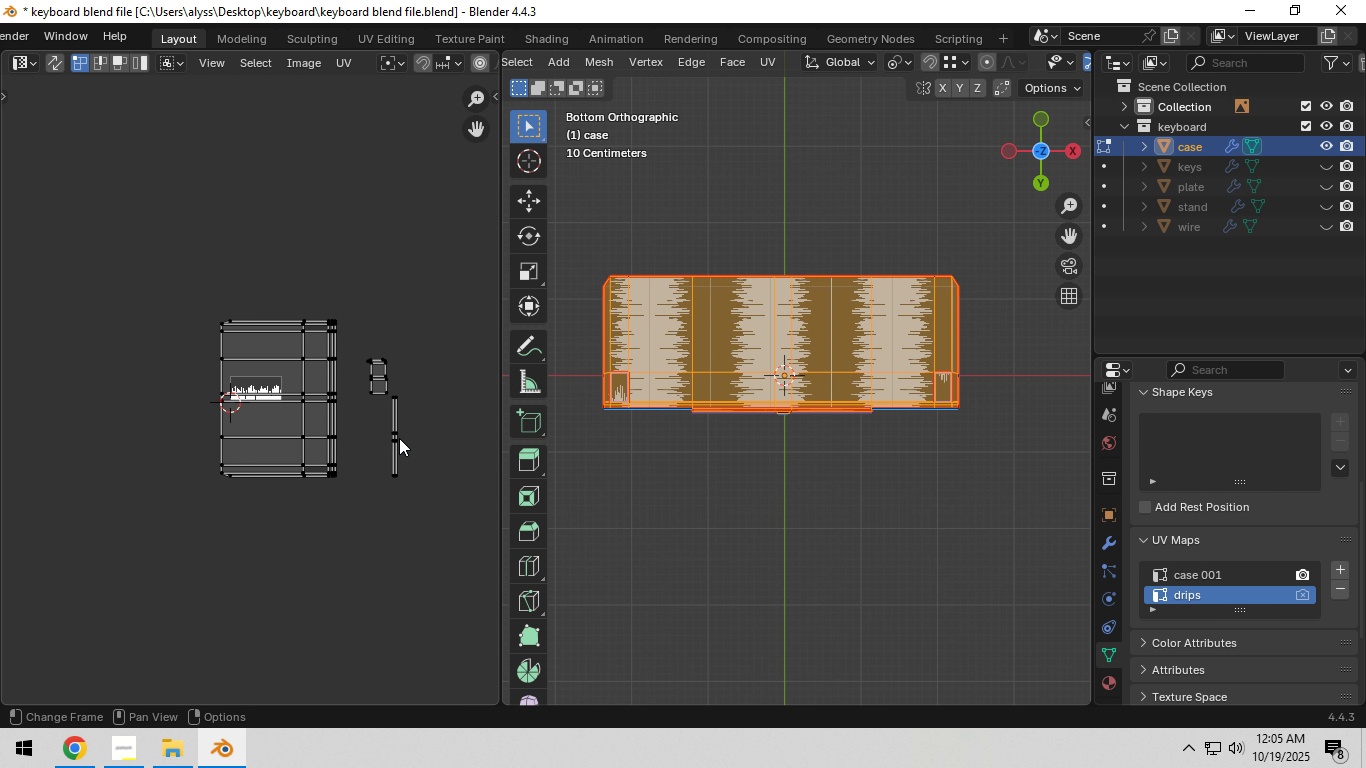 
type(ar)
 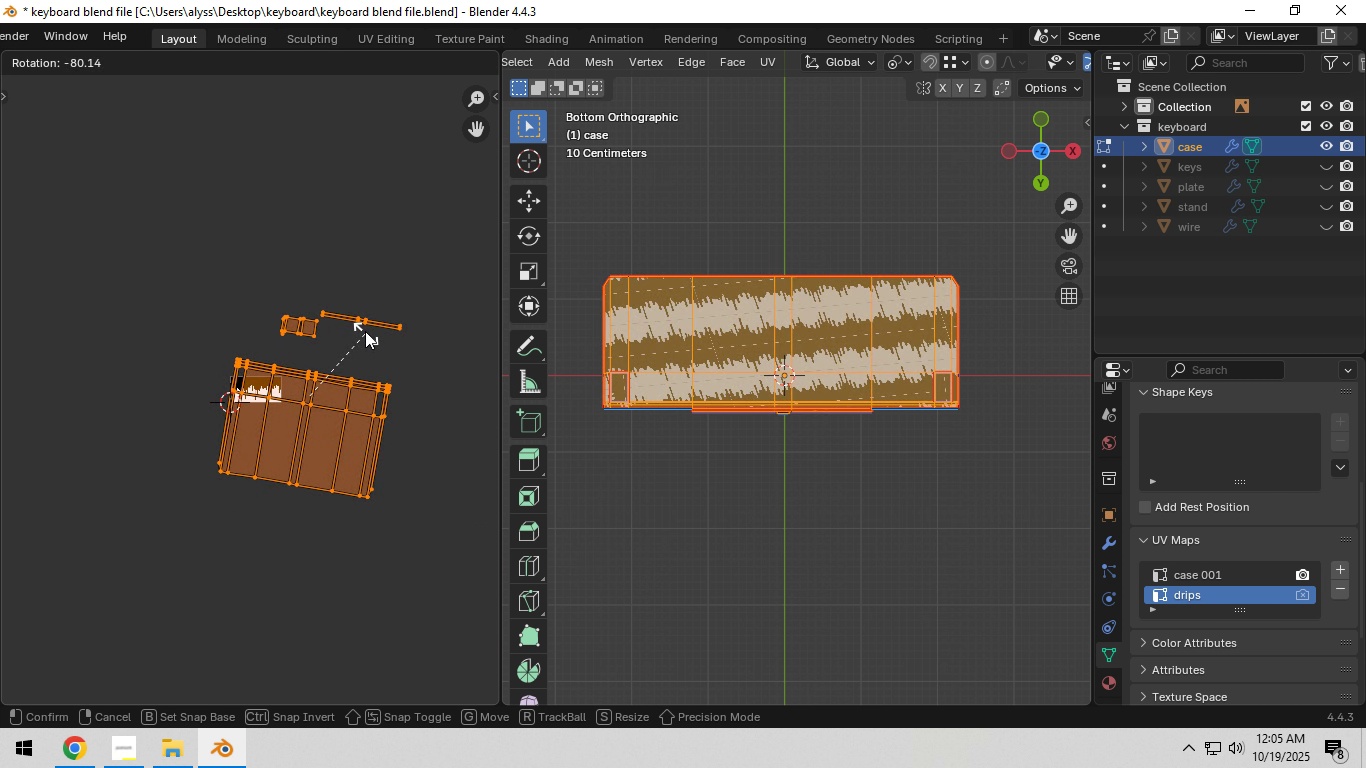 
hold_key(key=ControlLeft, duration=0.64)
left_click([354, 315])
 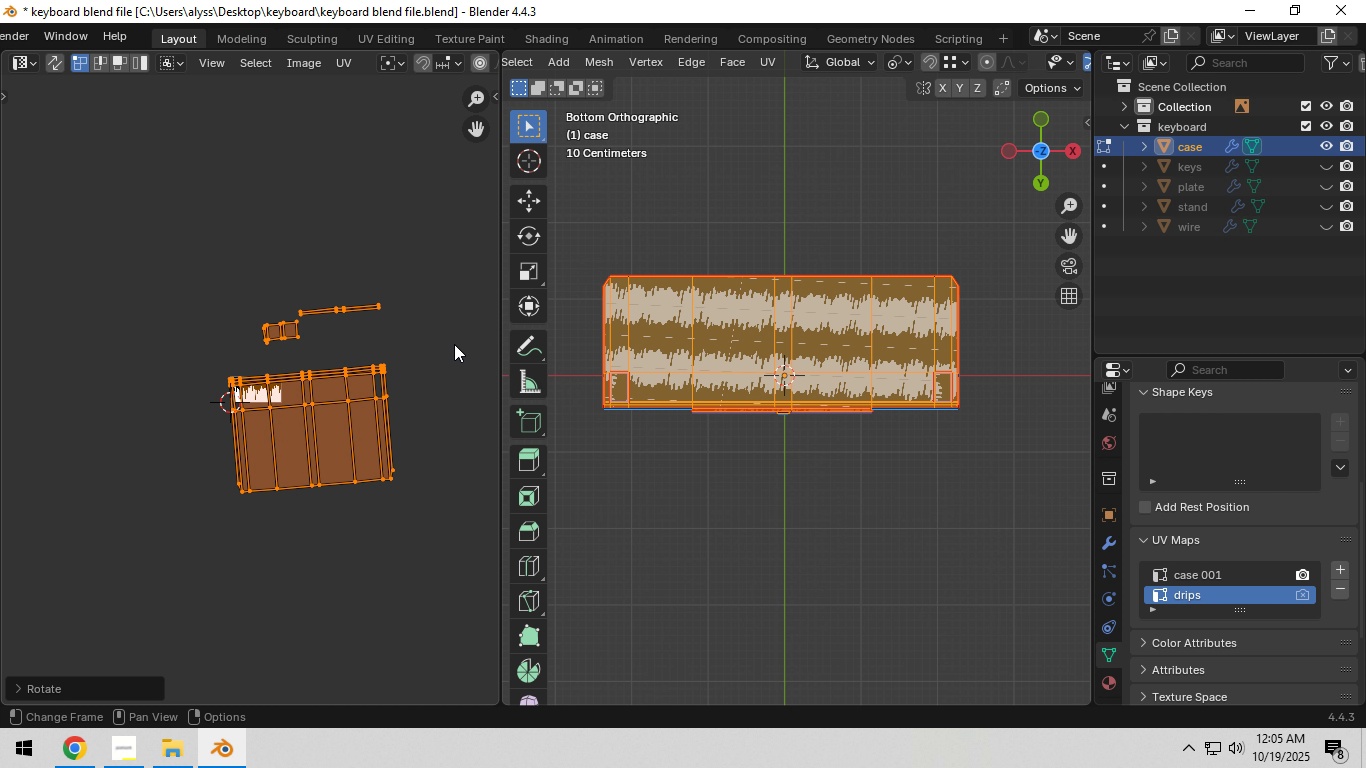 
key(R)
 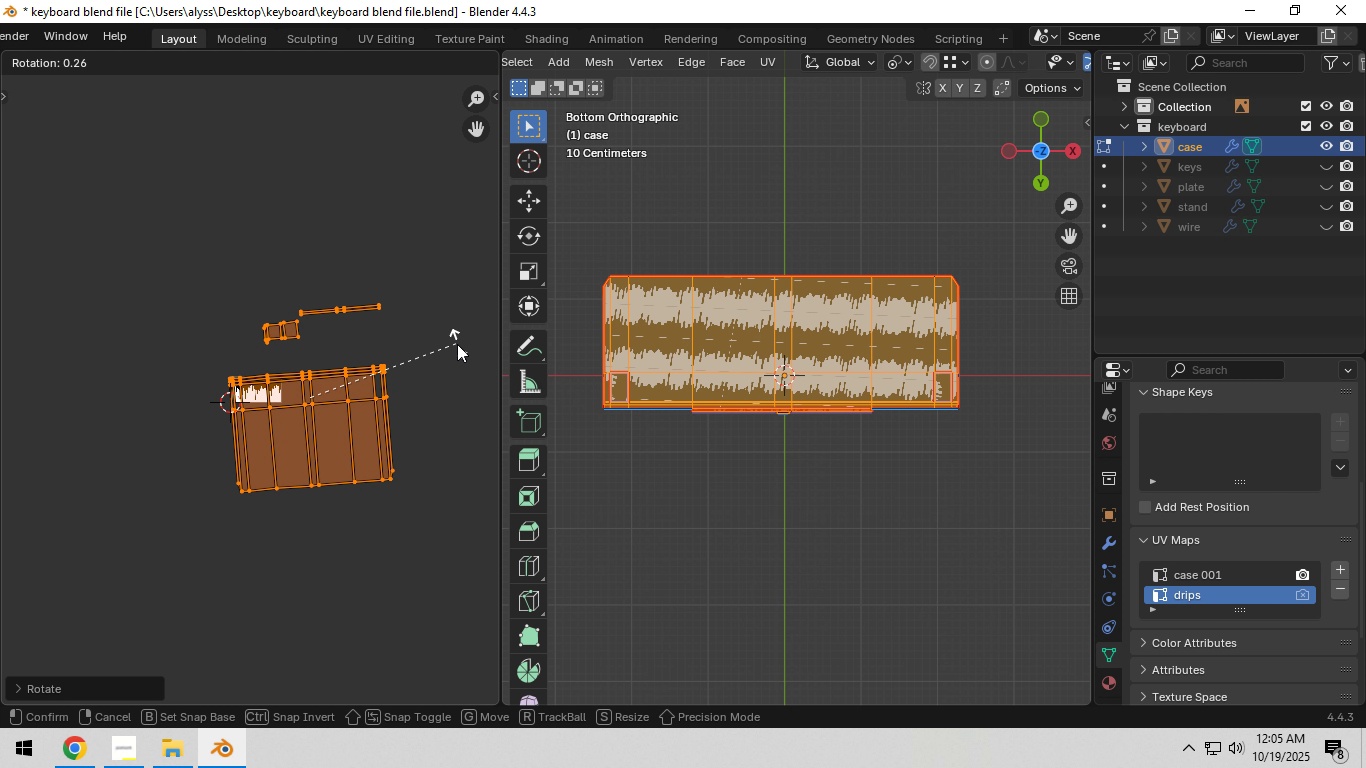 
hold_key(key=ShiftLeft, duration=1.53)
 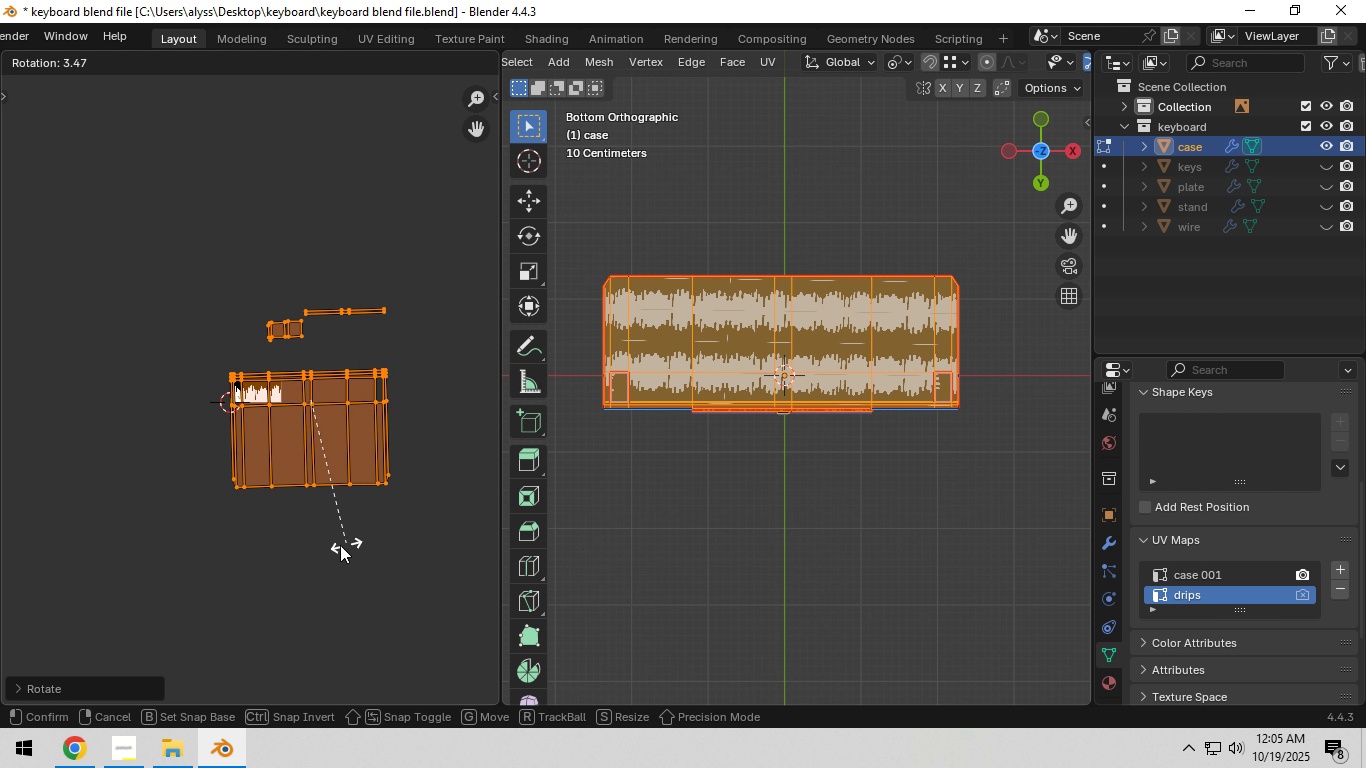 
hold_key(key=ShiftLeft, duration=1.1)
 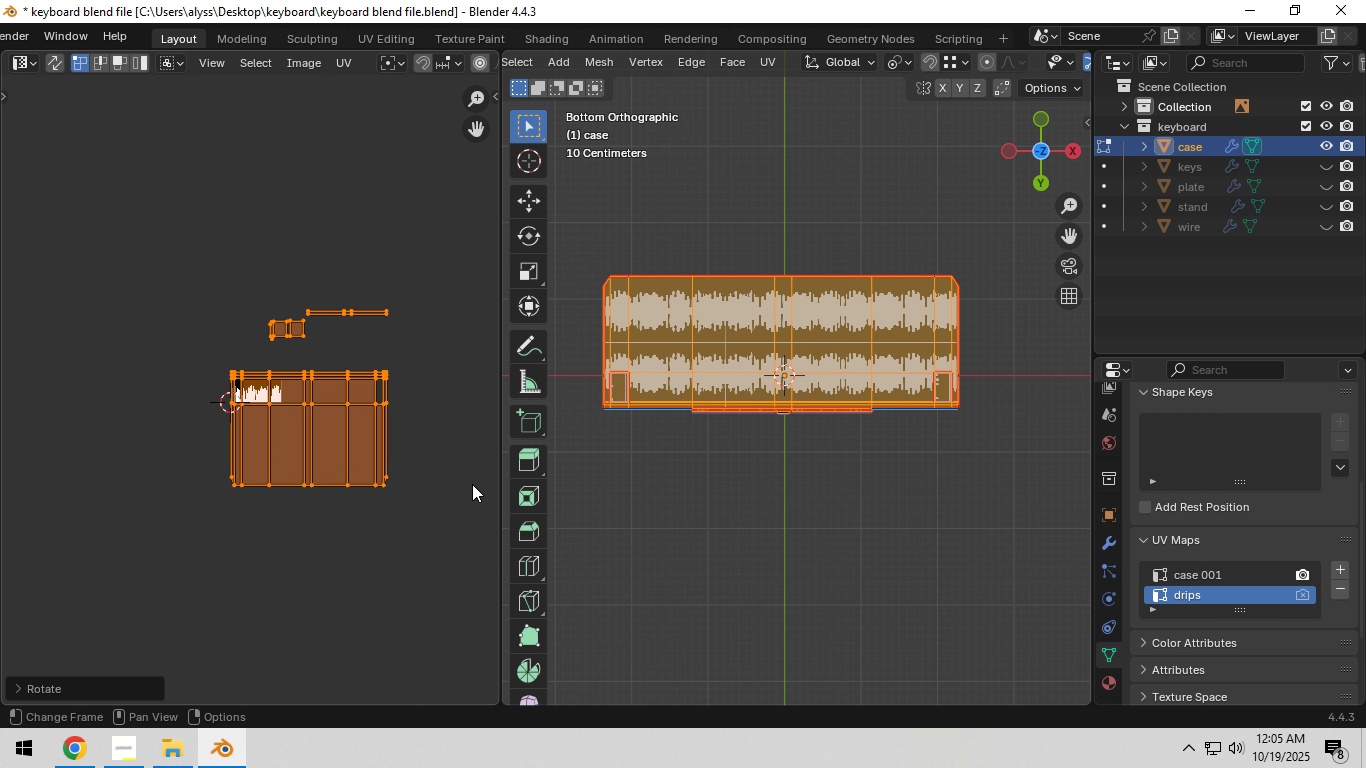 
key(S)
 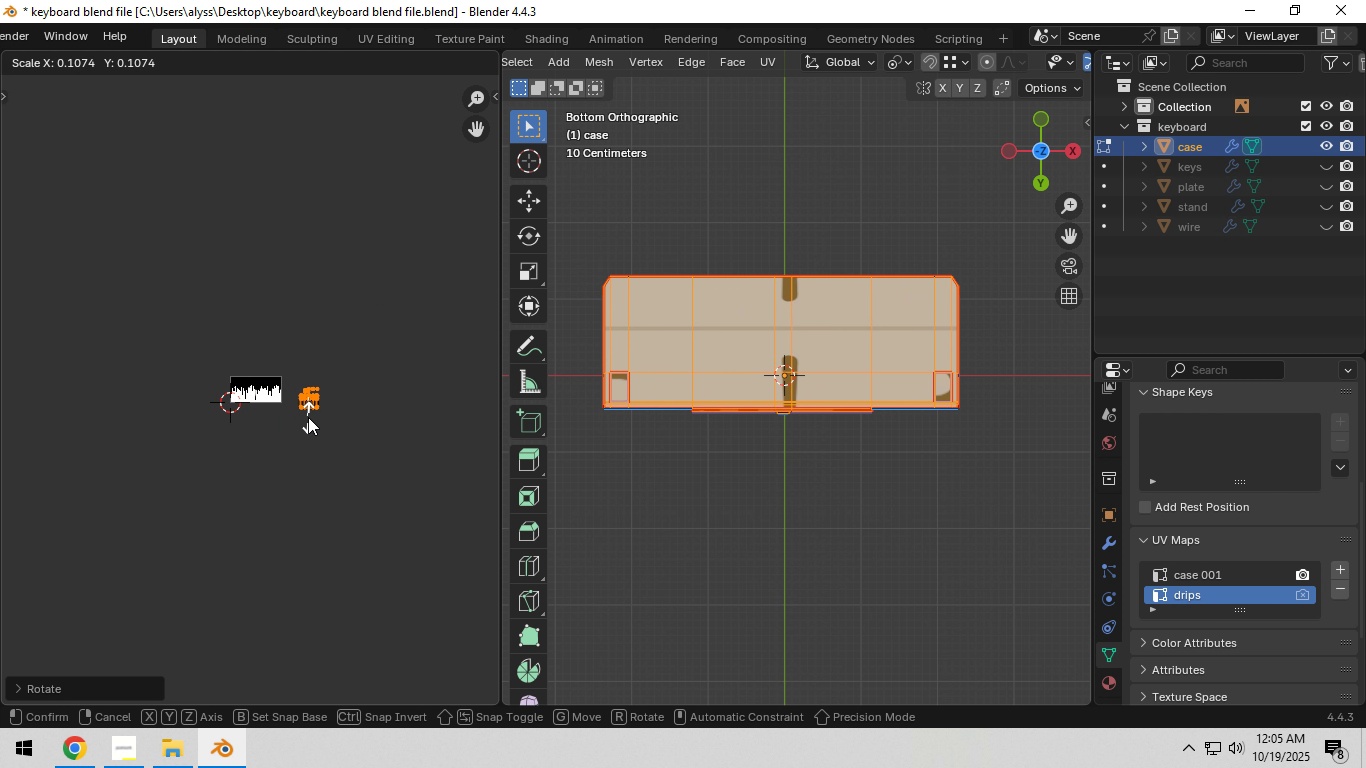 
key(Shift+ShiftLeft)
 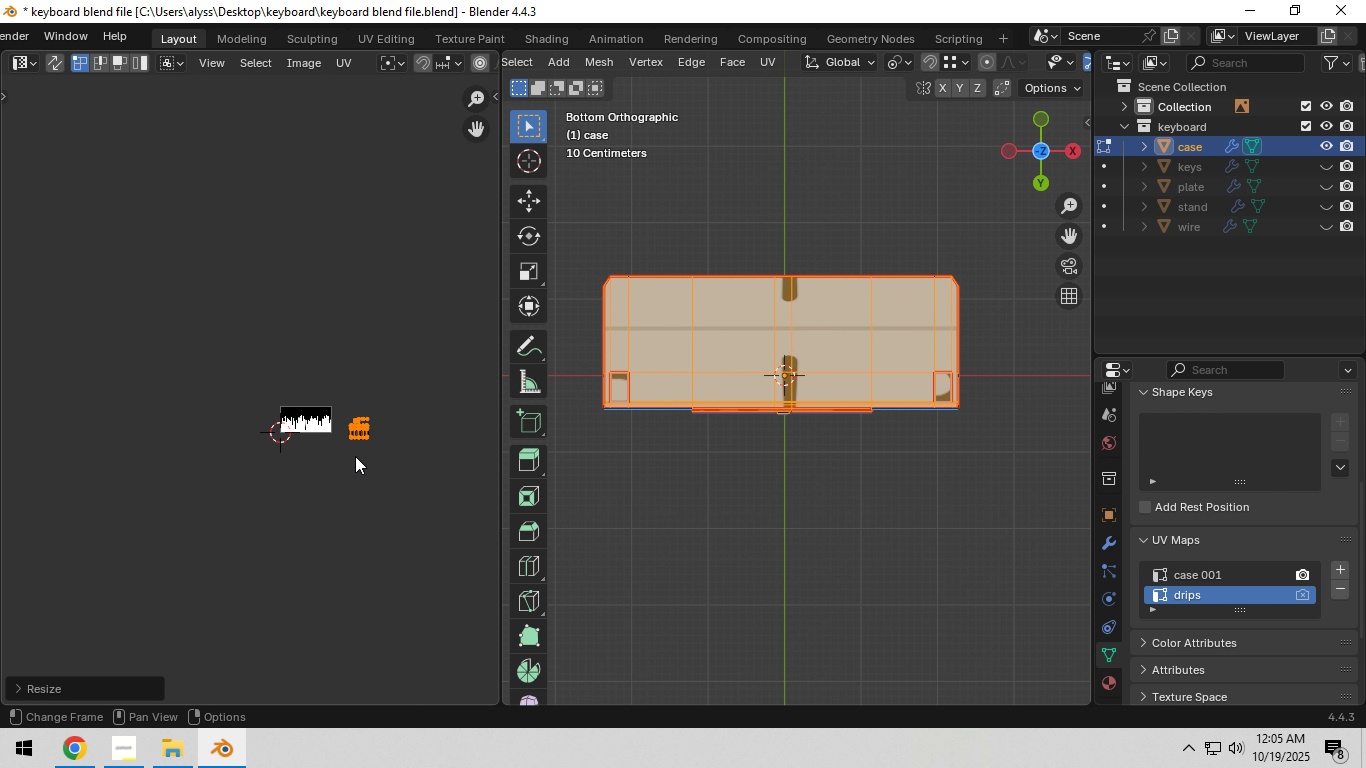 
scroll: coordinate [355, 456], scroll_direction: up, amount: 4.0
 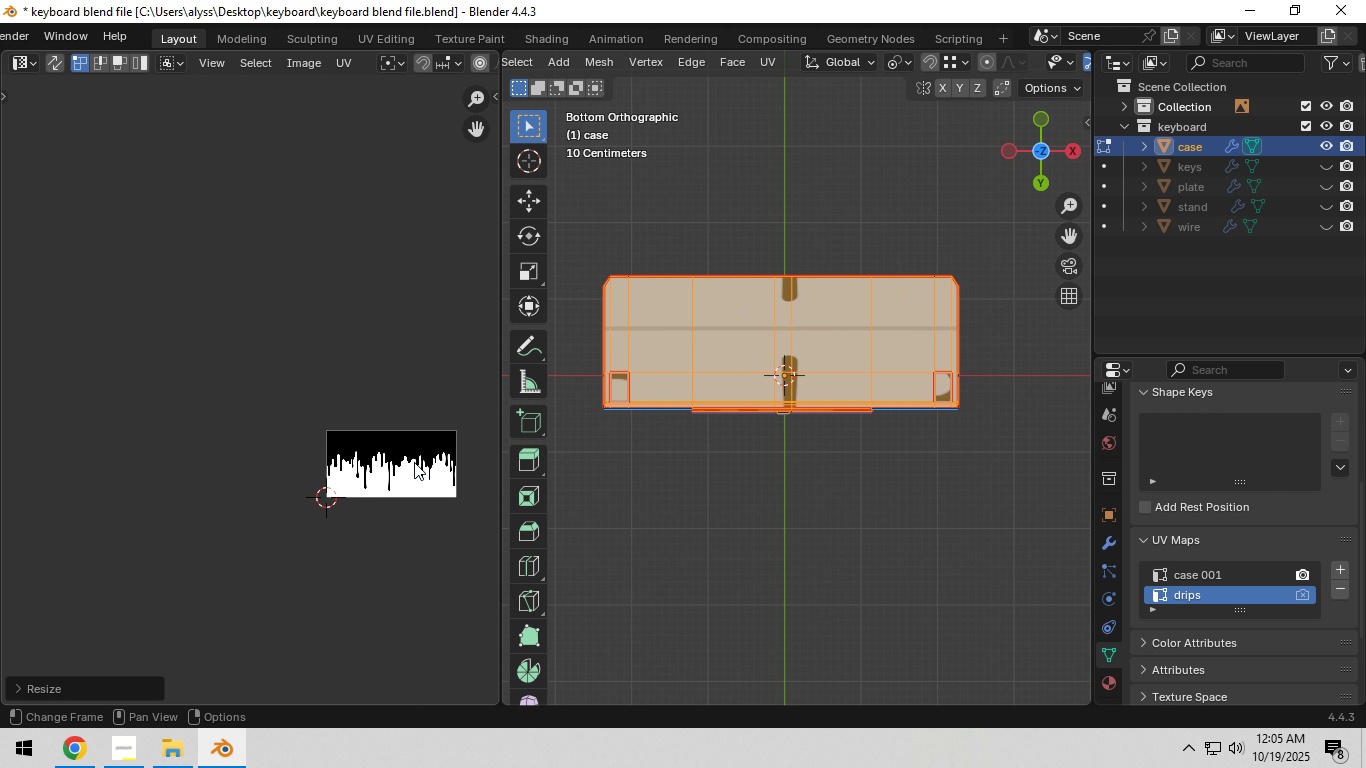 
hold_key(key=ShiftLeft, duration=0.32)
 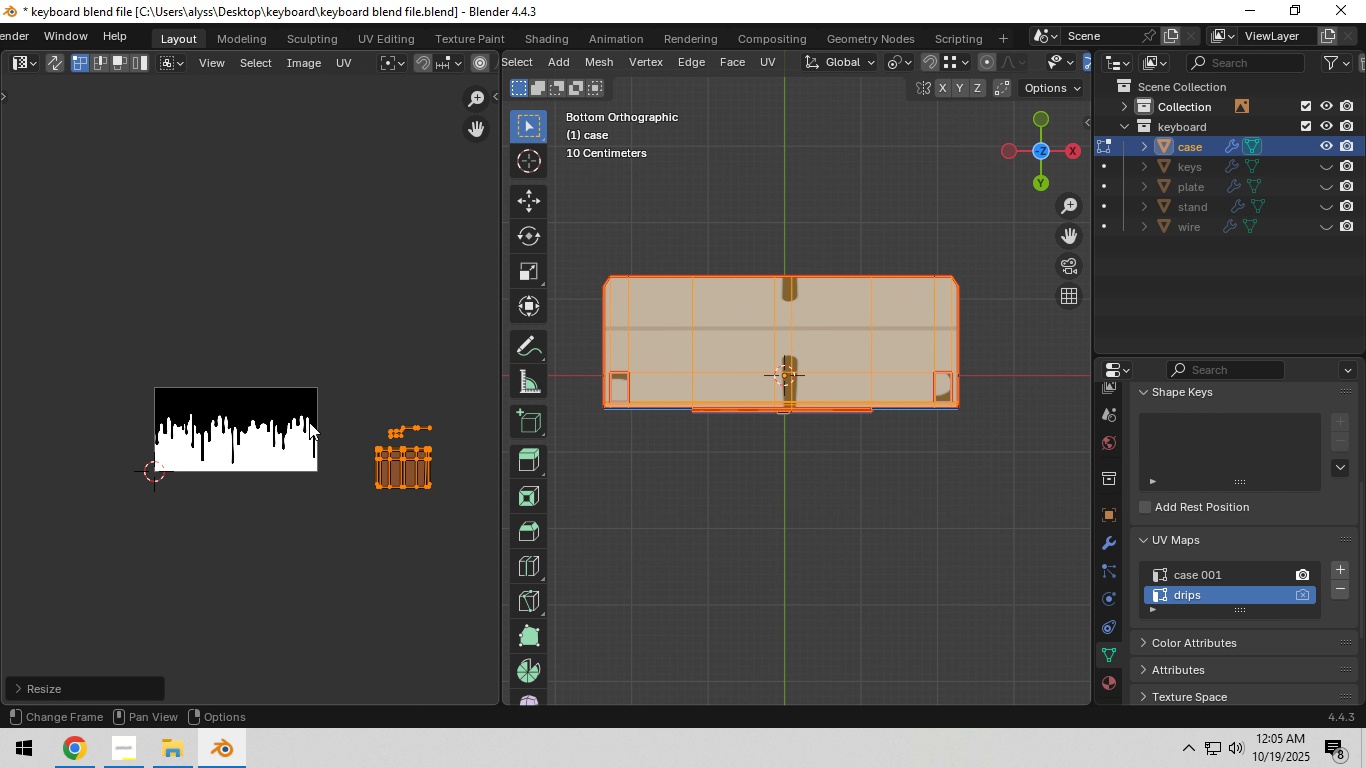 
scroll: coordinate [309, 422], scroll_direction: up, amount: 2.0
 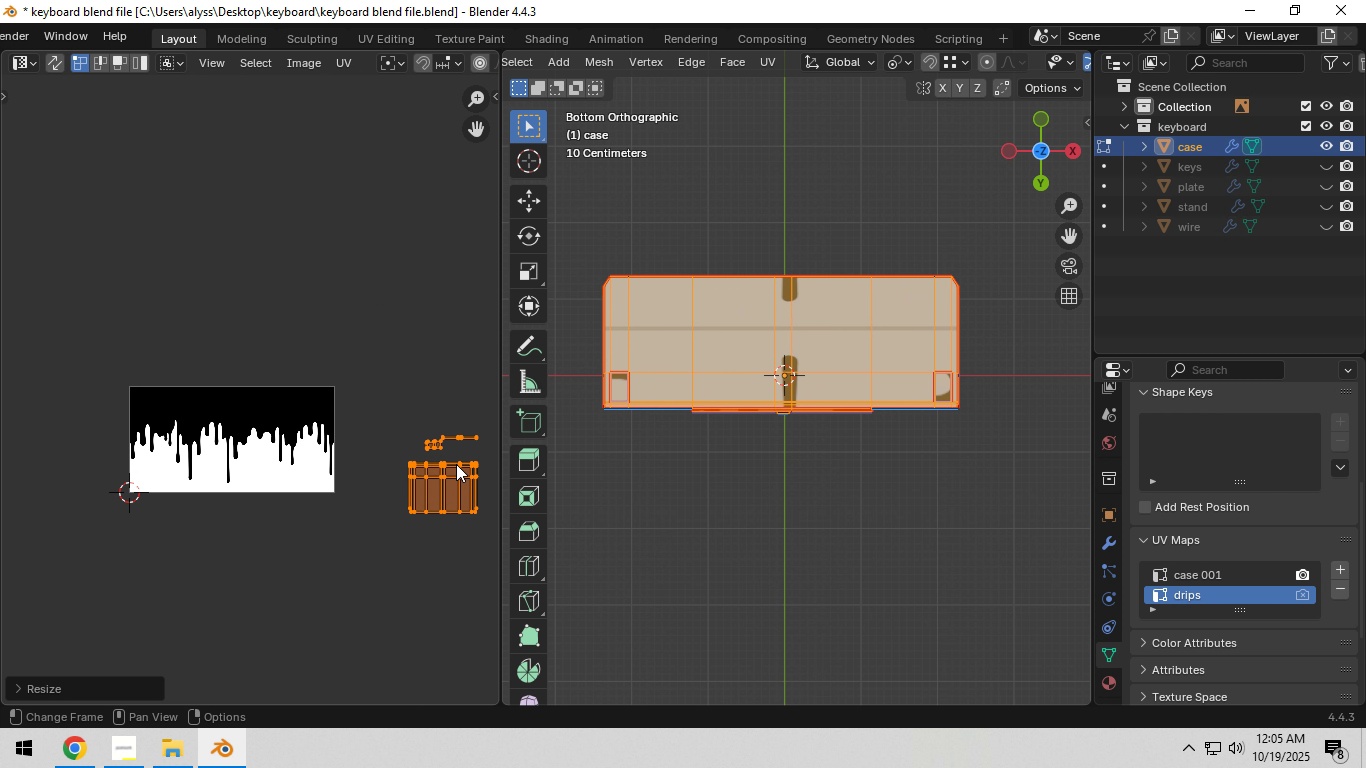 
key(G)
 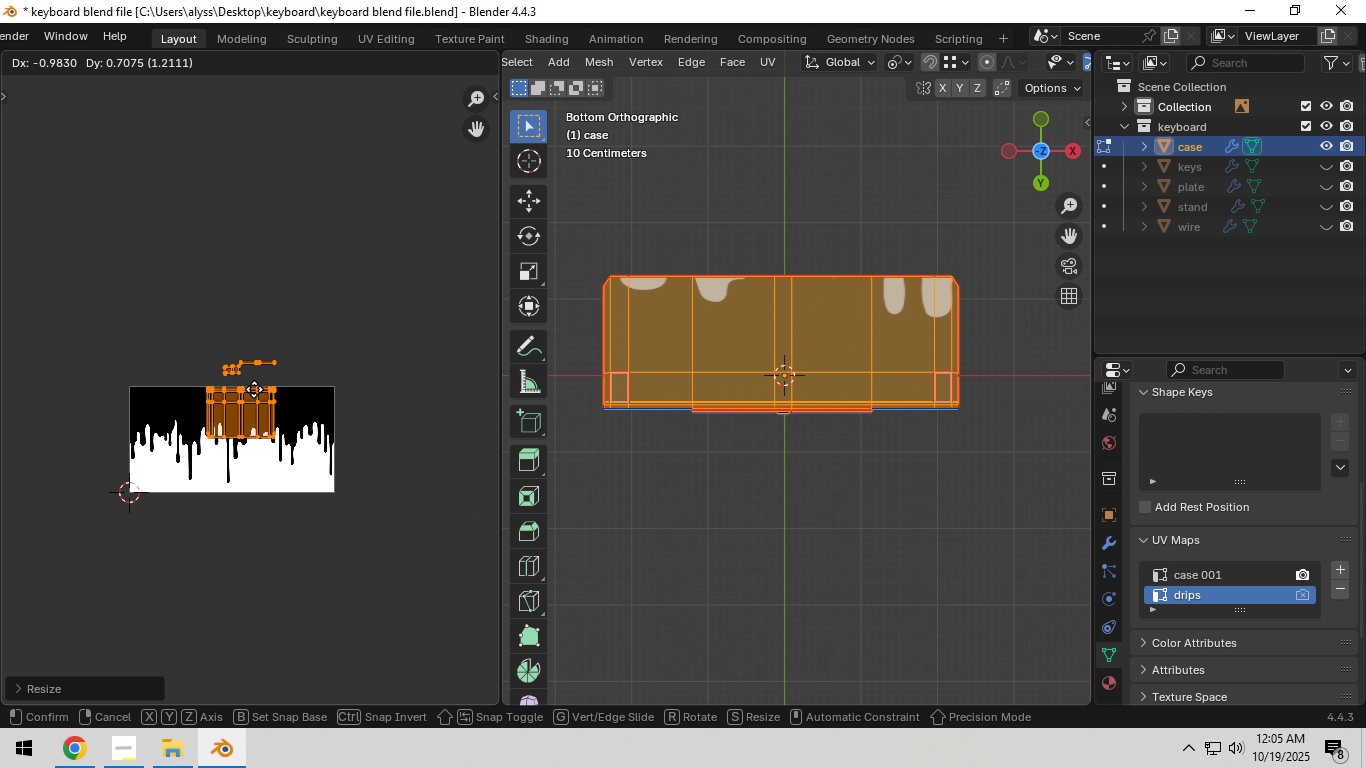 
left_click([254, 389])
 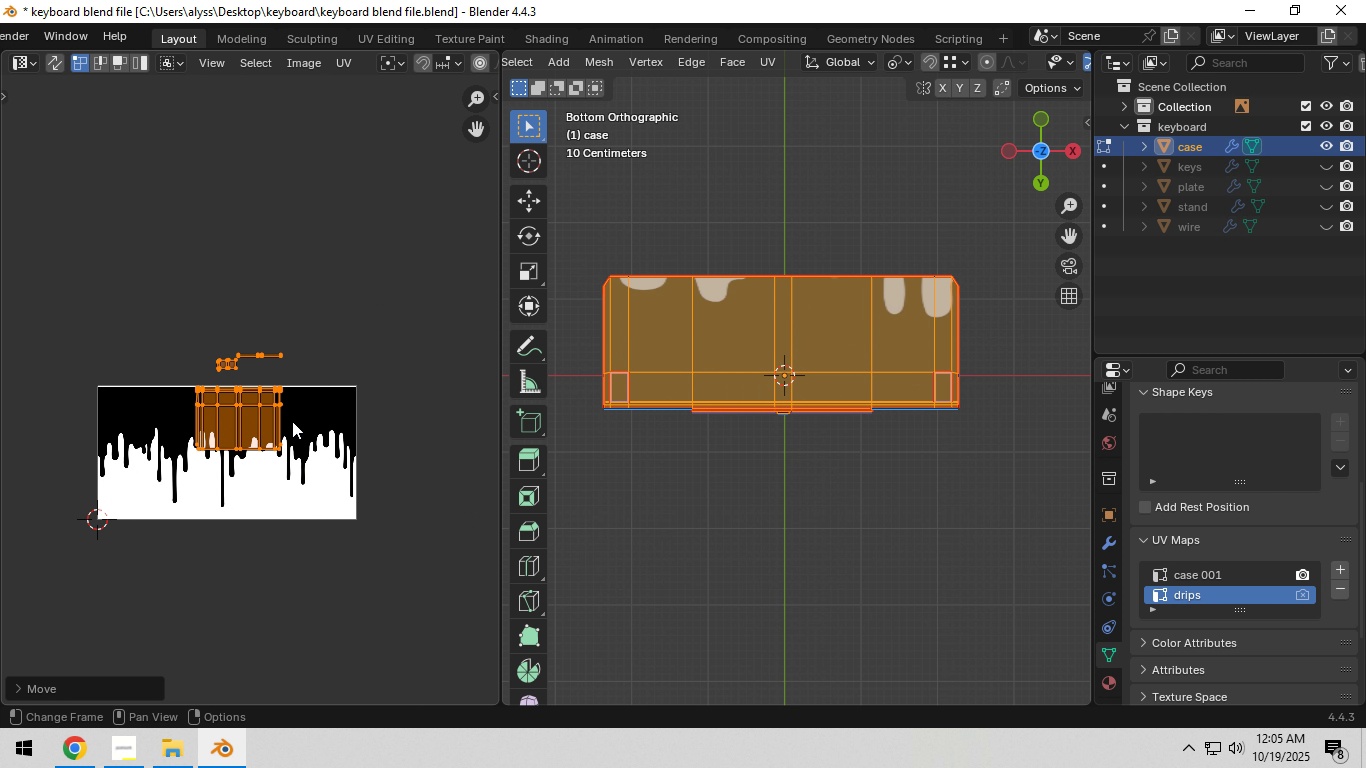 
scroll: coordinate [292, 421], scroll_direction: up, amount: 5.0
 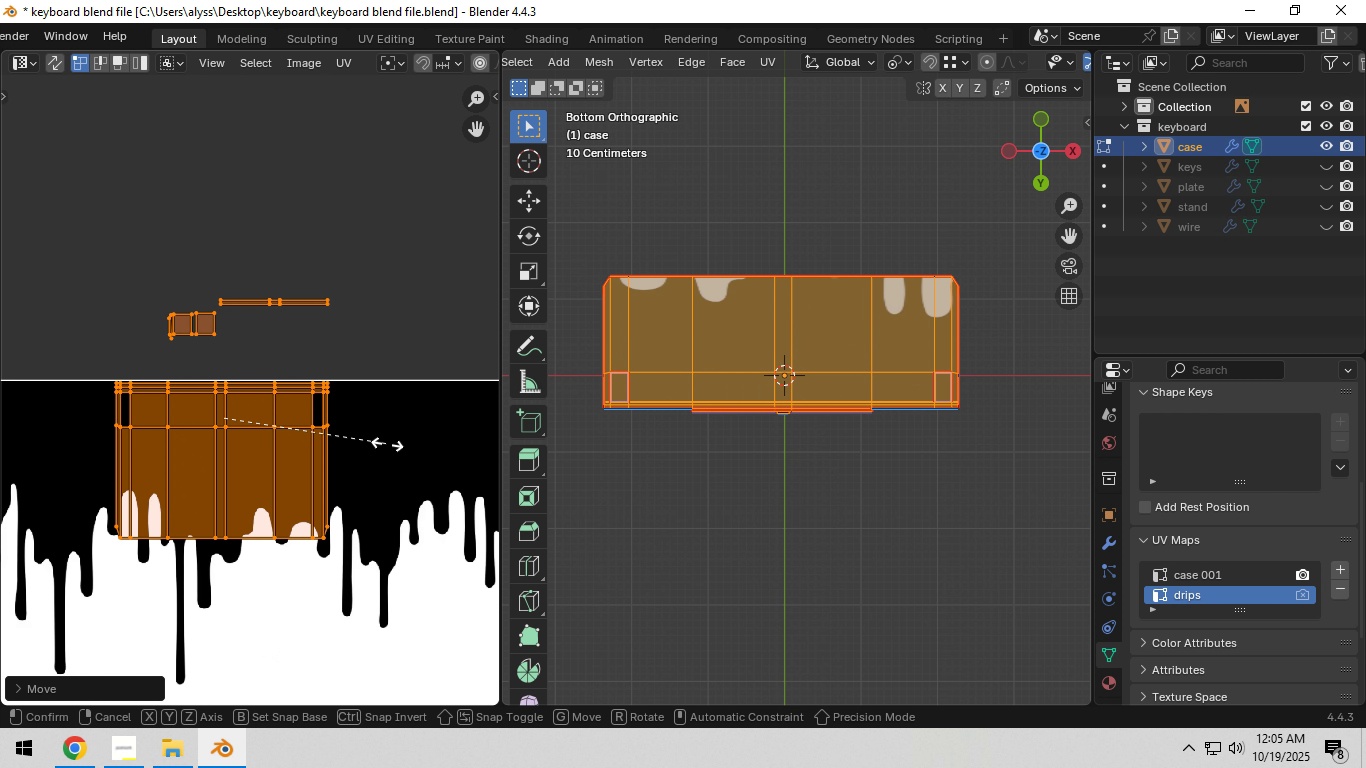 
key(S)
 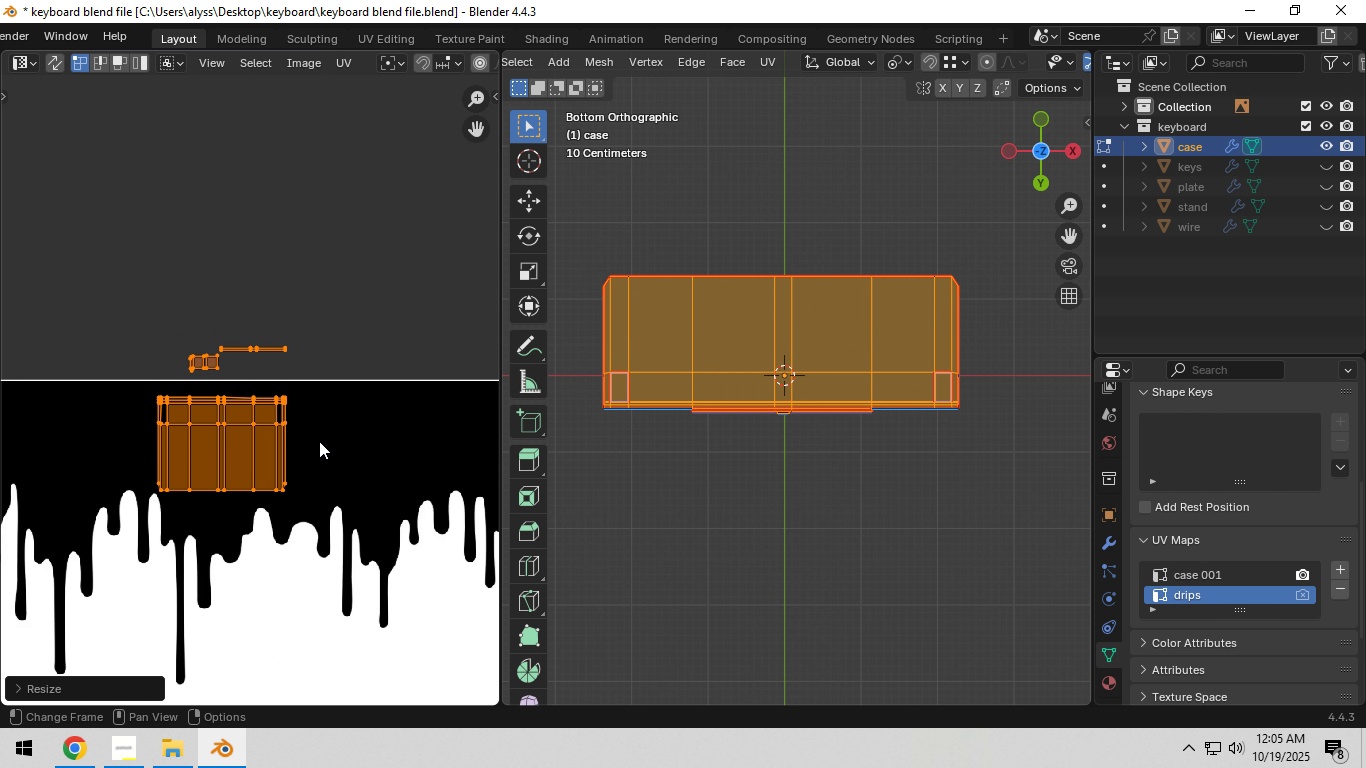 
left_click([319, 441])
 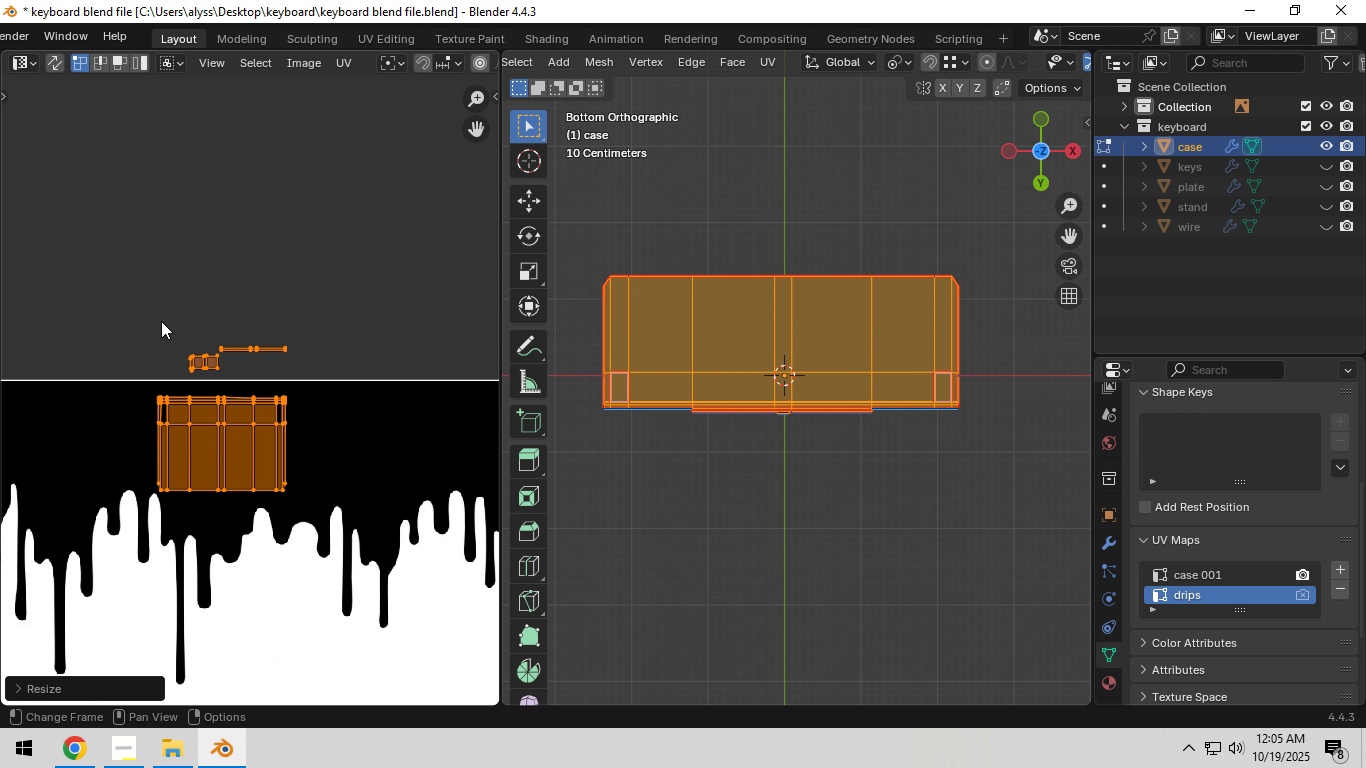 
left_click_drag(start_coordinate=[161, 320], to_coordinate=[332, 380])
 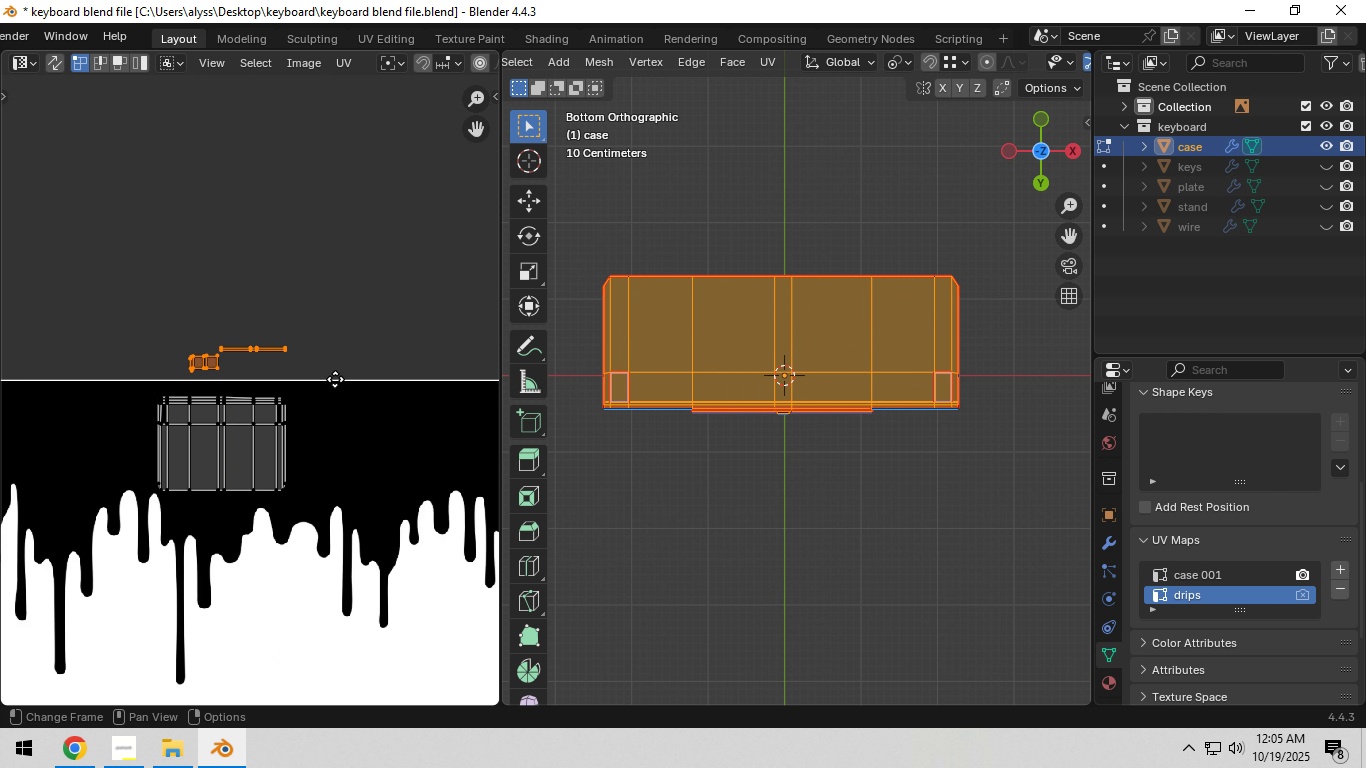 
key(G)
 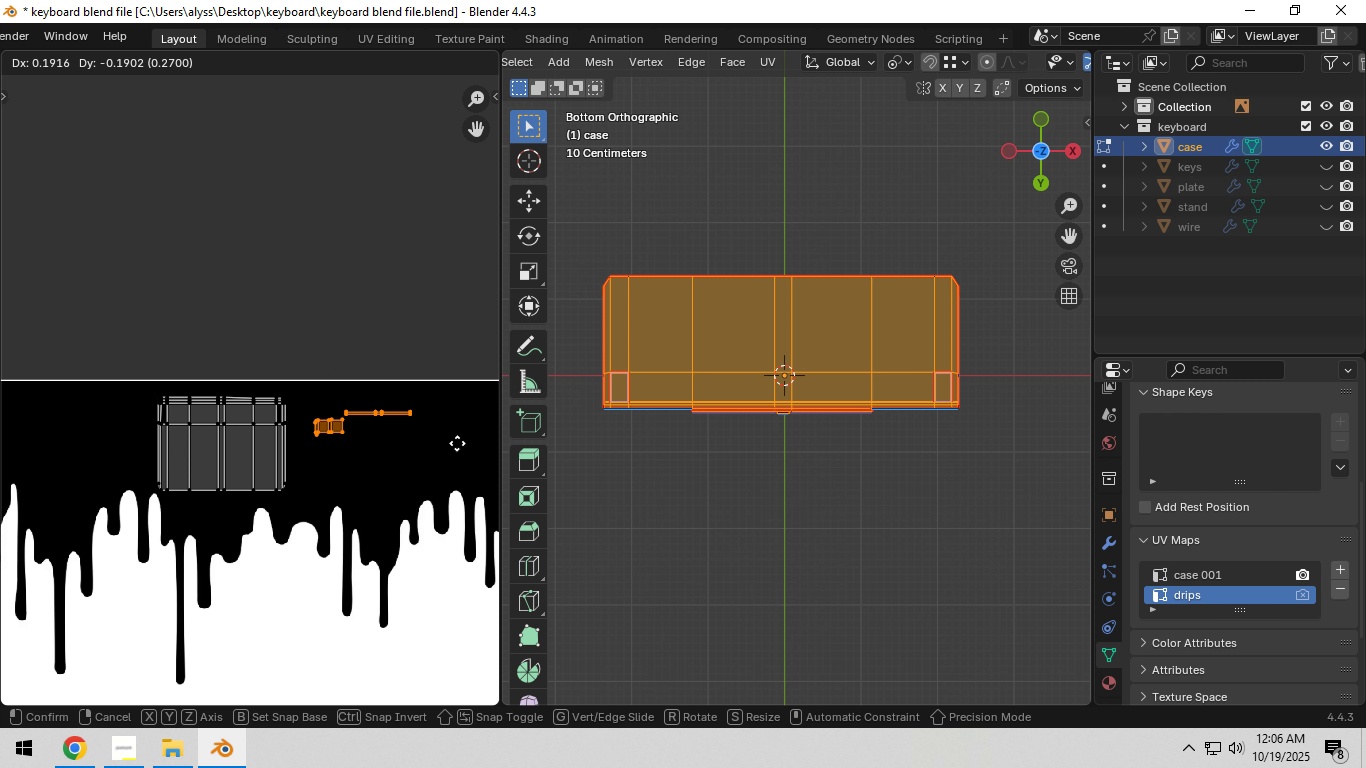 
left_click([457, 443])
 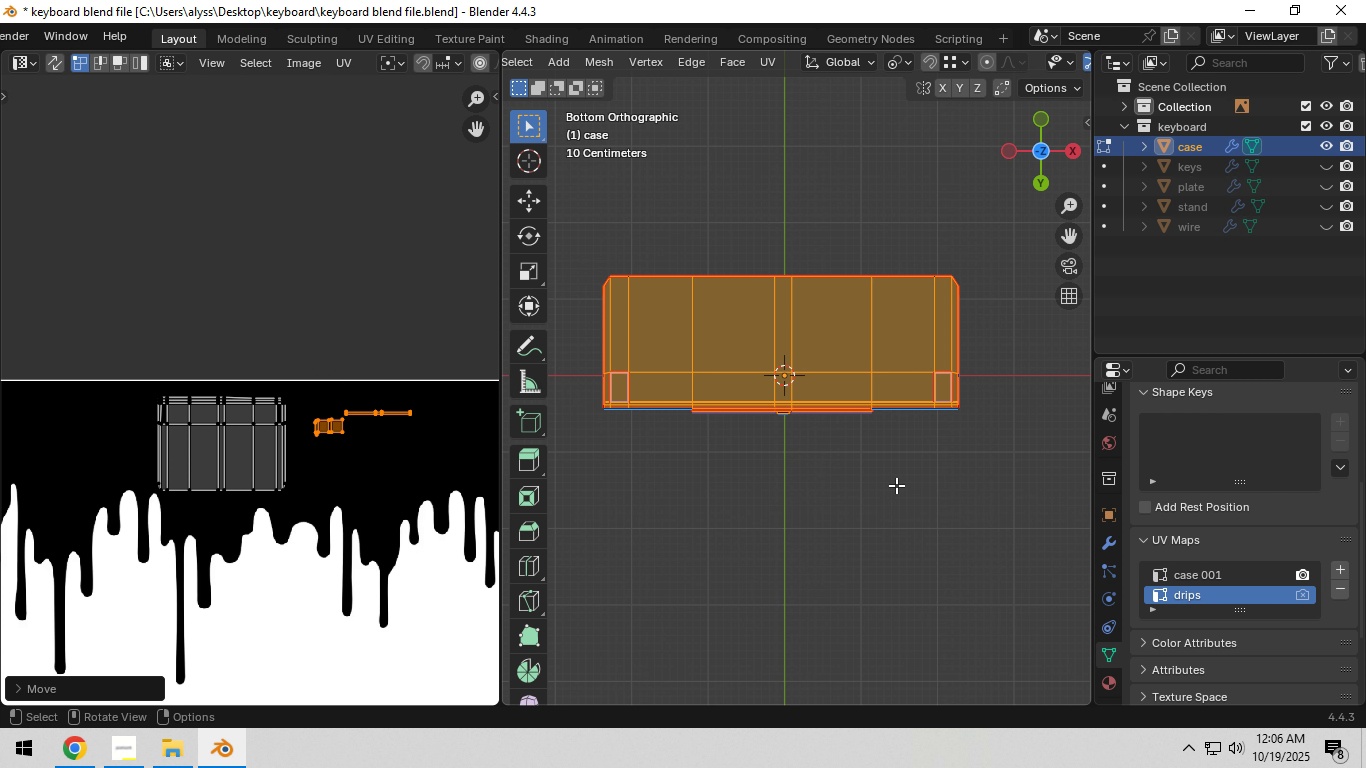 
scroll: coordinate [896, 485], scroll_direction: down, amount: 1.0
 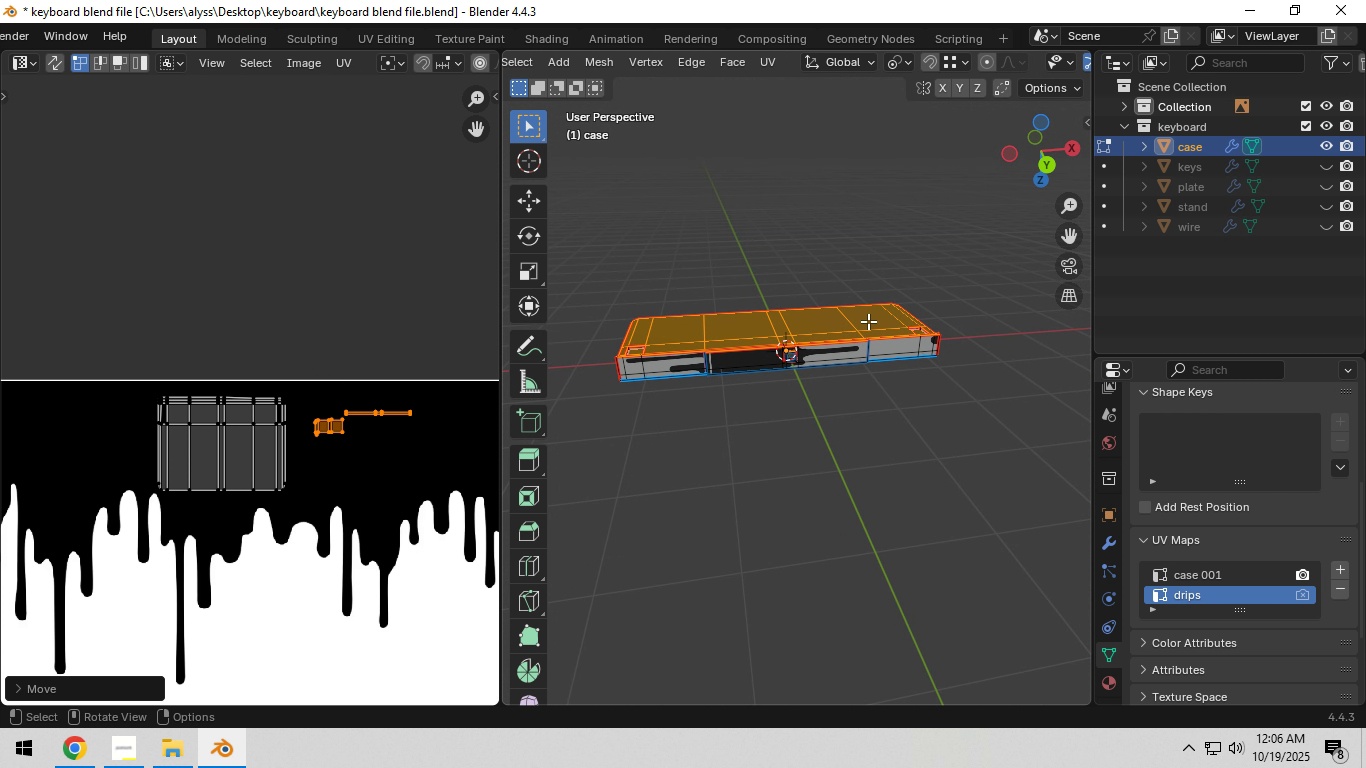 
key(Tab)
 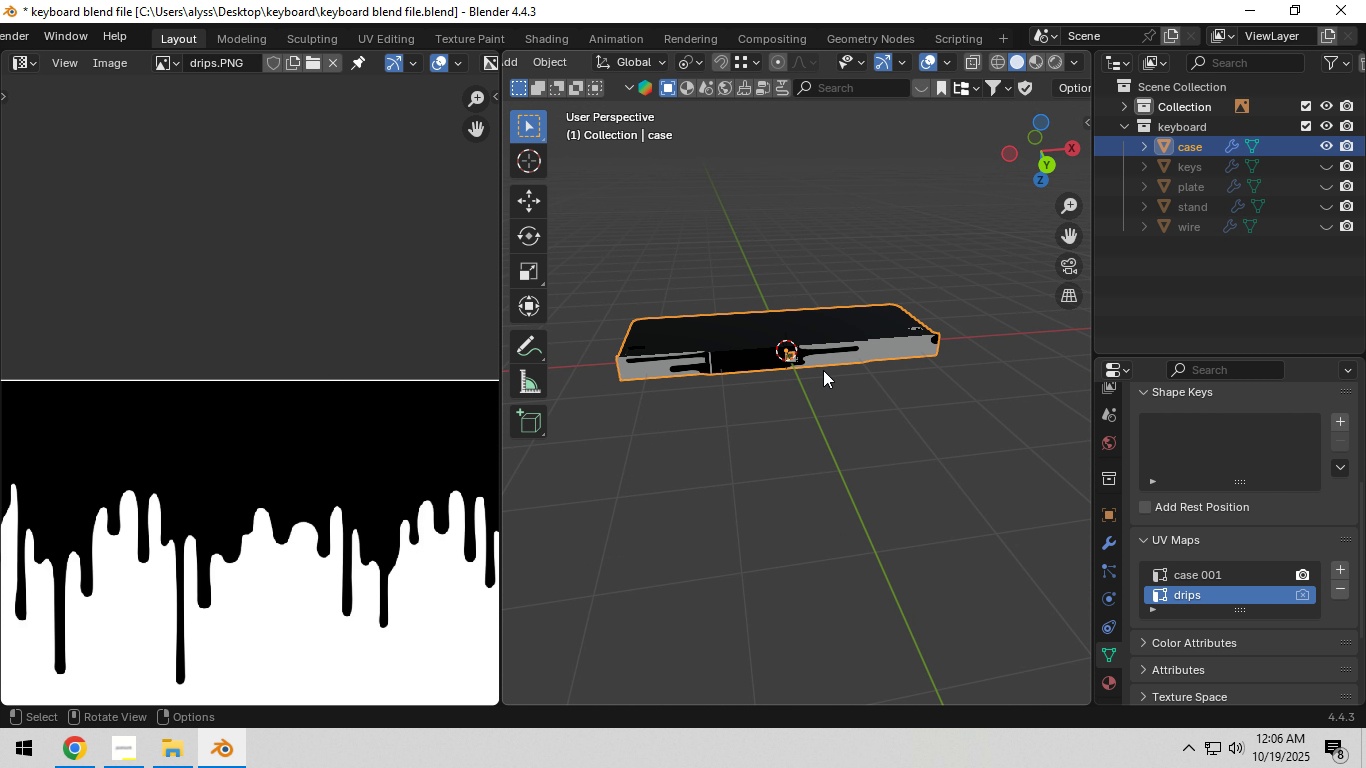 
hold_key(key=Backquote, duration=0.68)
 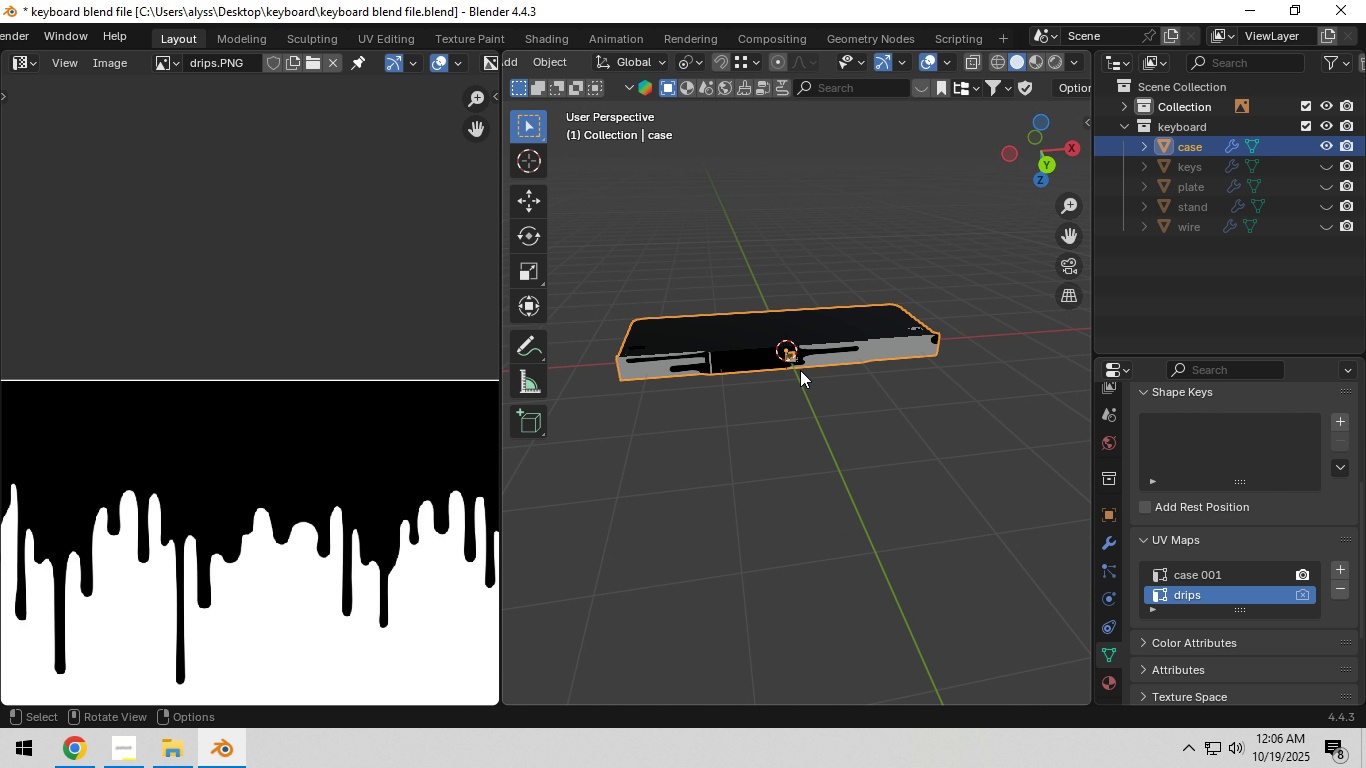 
left_click([800, 370])
 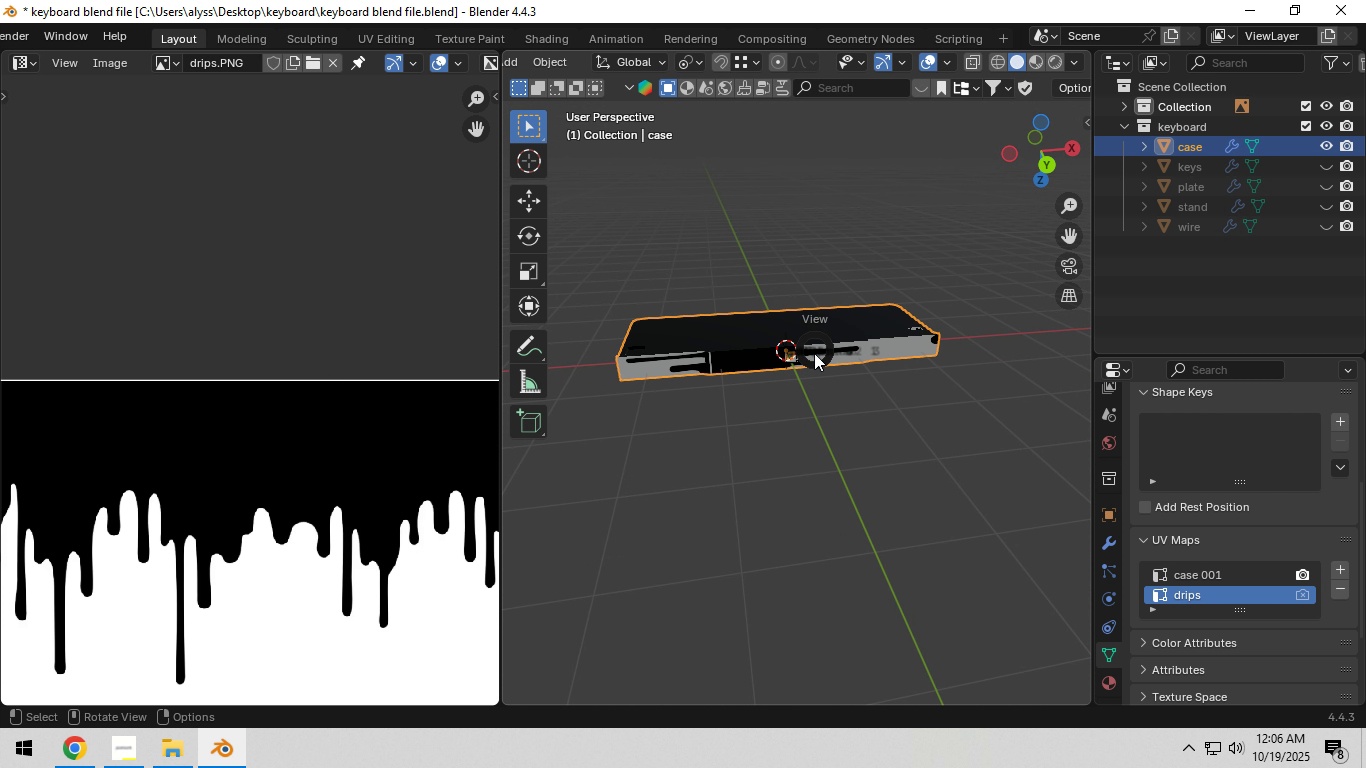 
hold_key(key=Backquote, duration=0.43)
 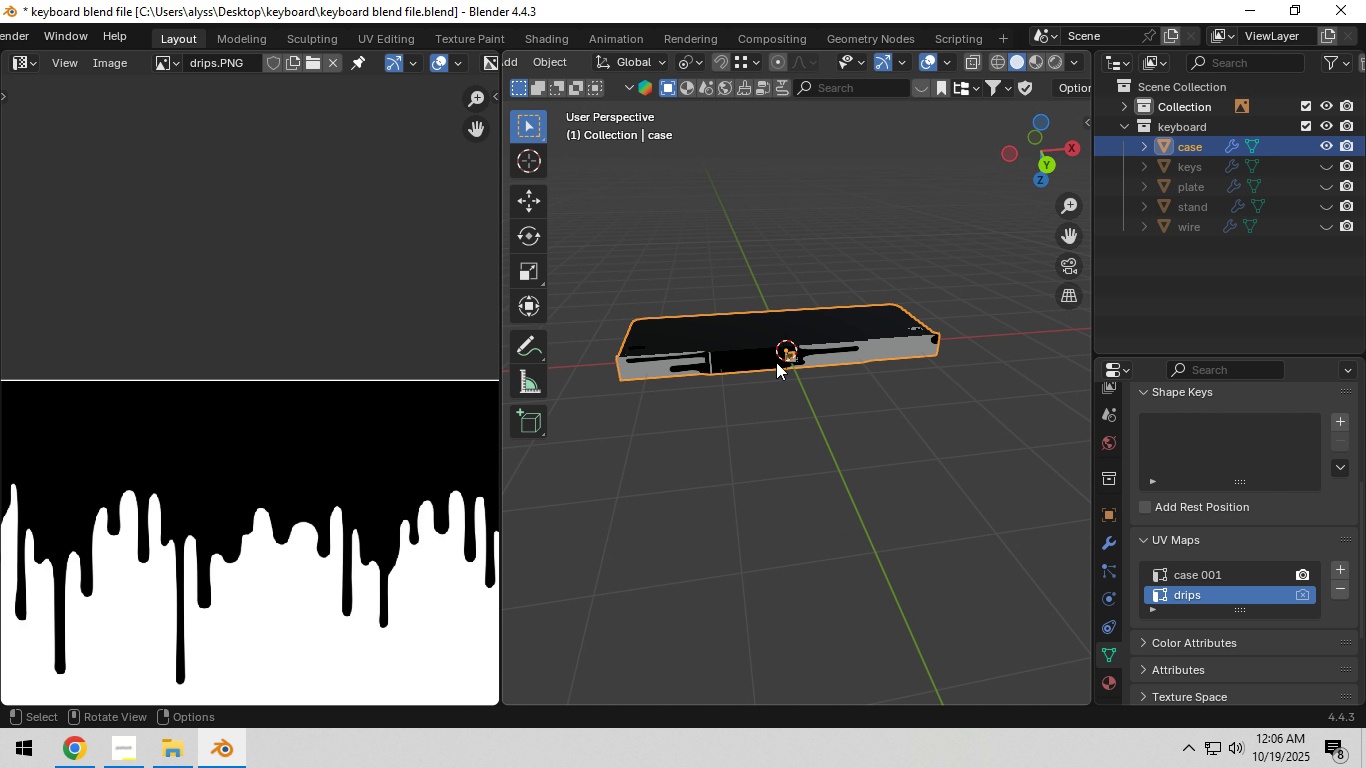 
left_click([776, 362])
 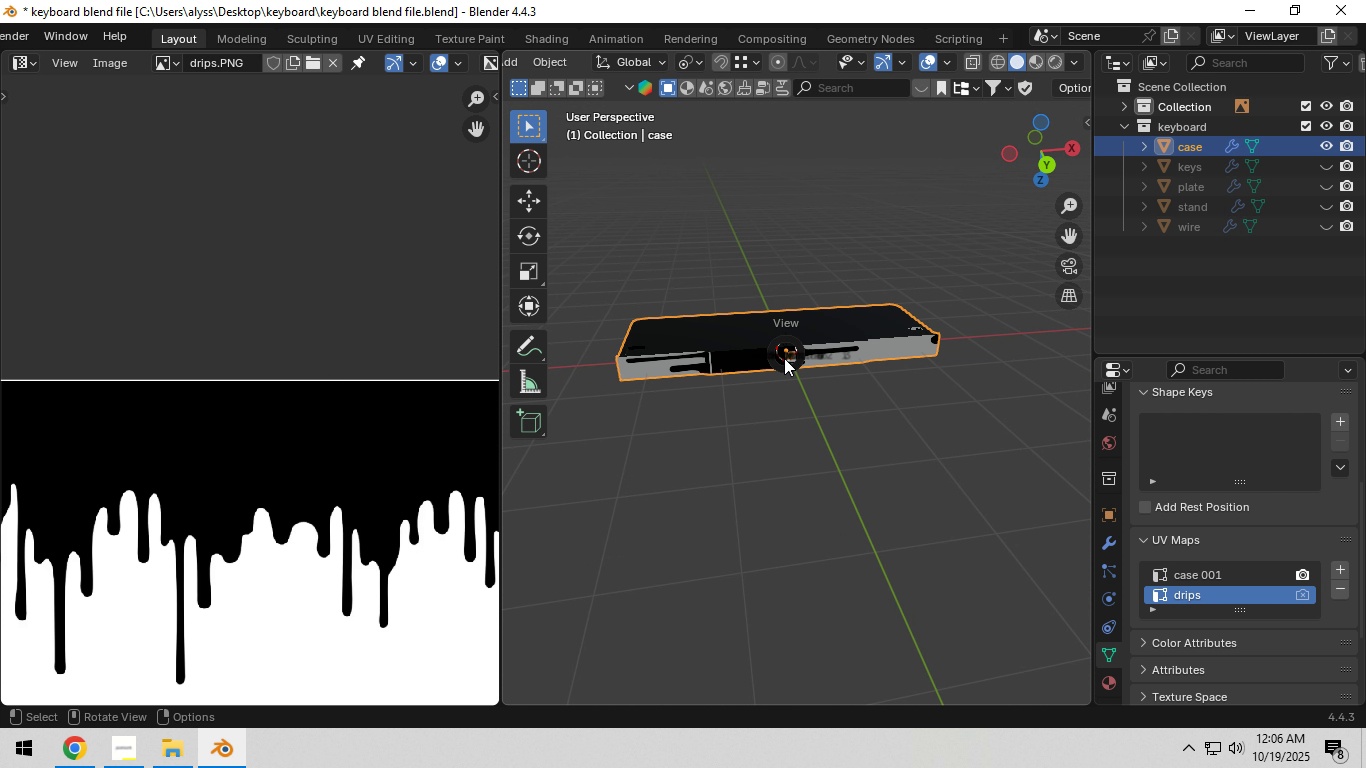 
key(Backquote)
 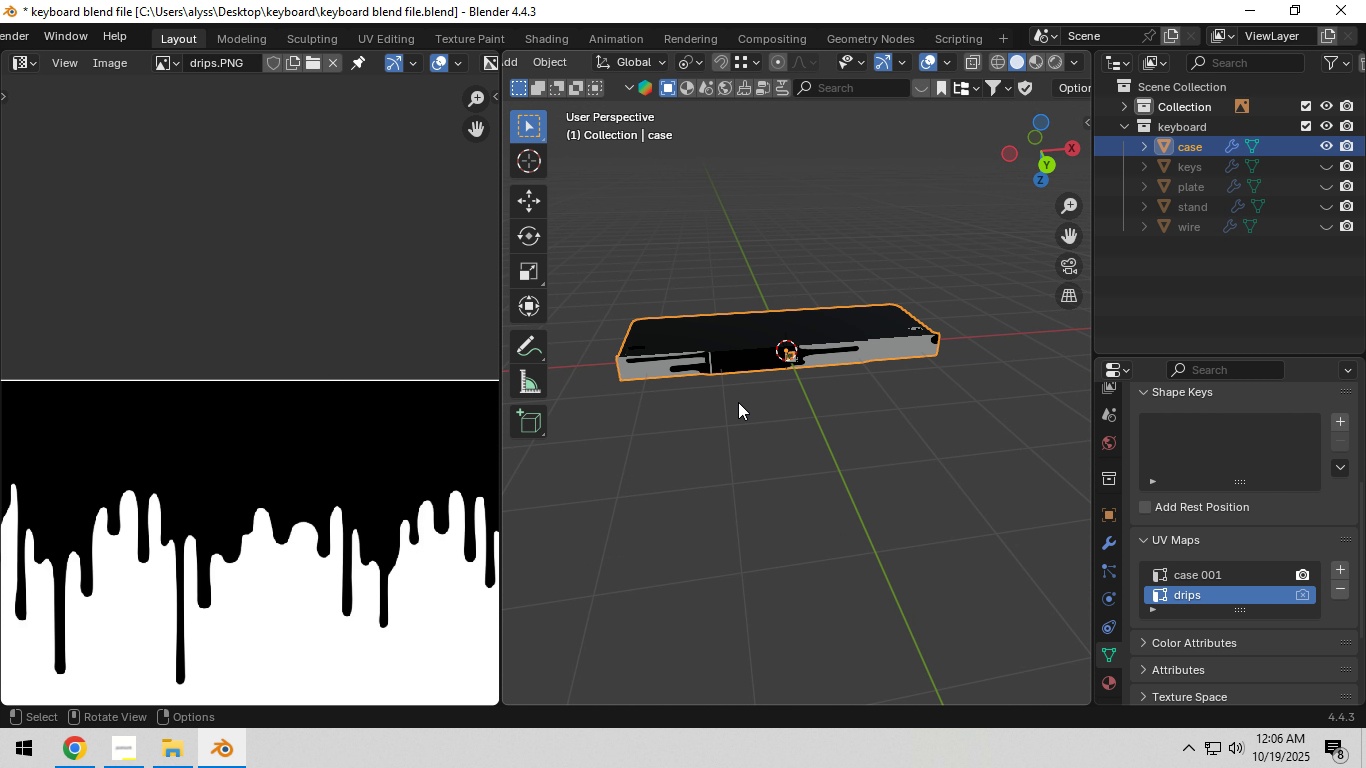 
hold_key(key=Backquote, duration=0.47)
 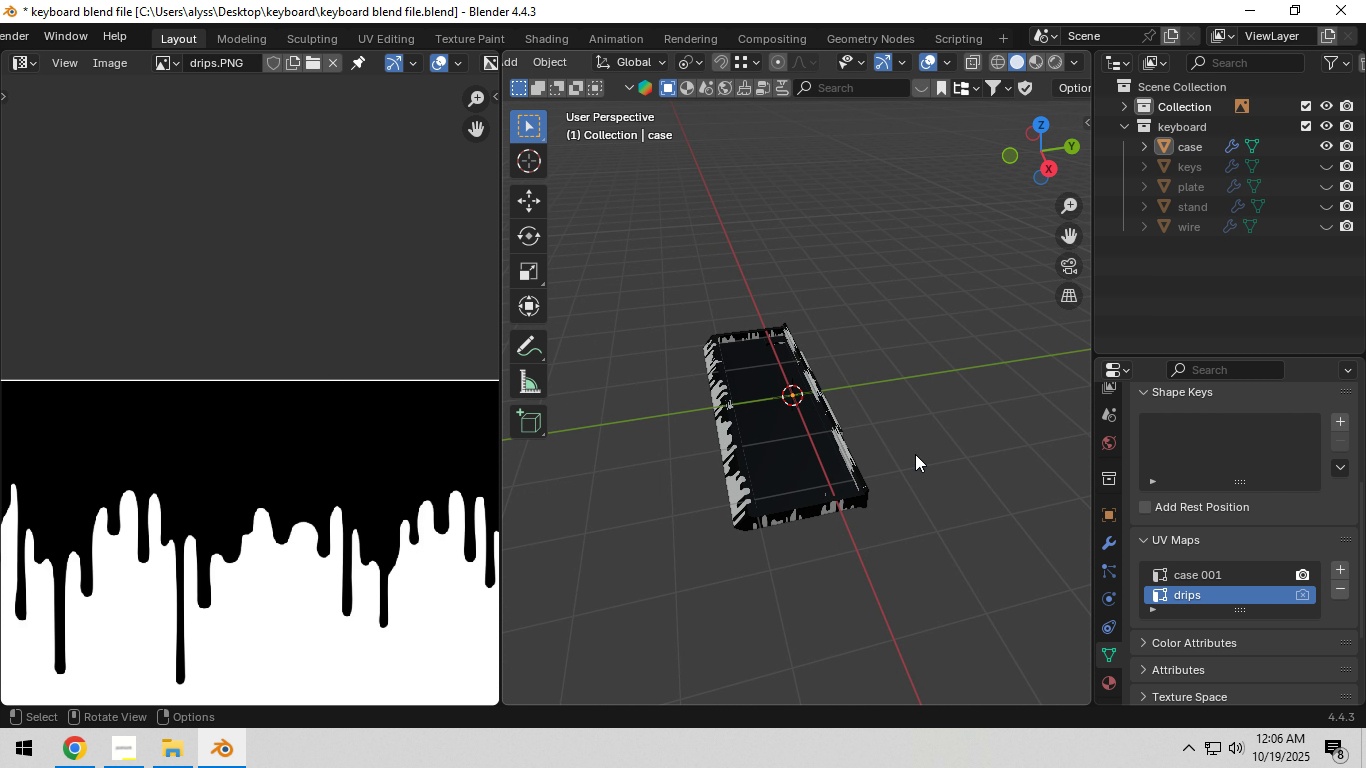 
scroll: coordinate [754, 419], scroll_direction: up, amount: 3.0
 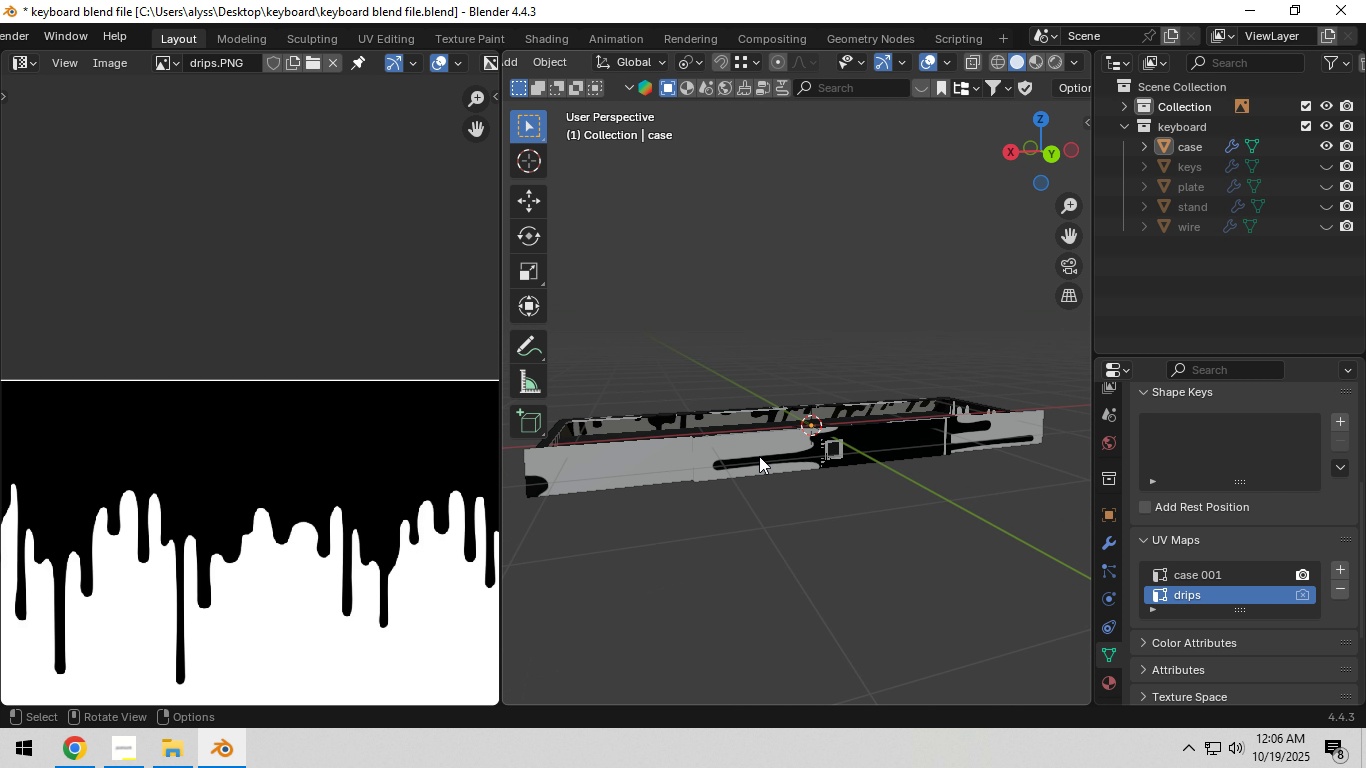 
key(Tab)
 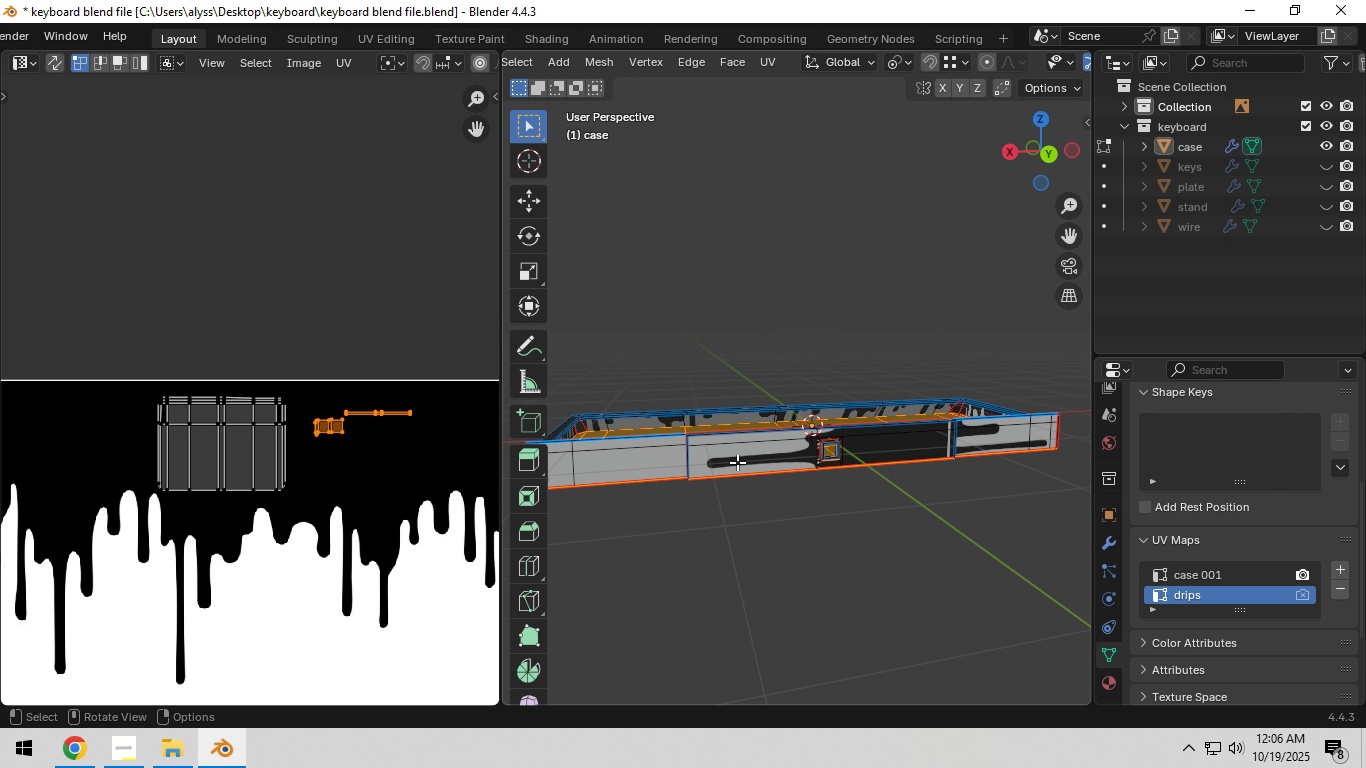 
hold_key(key=ShiftLeft, duration=0.31)
 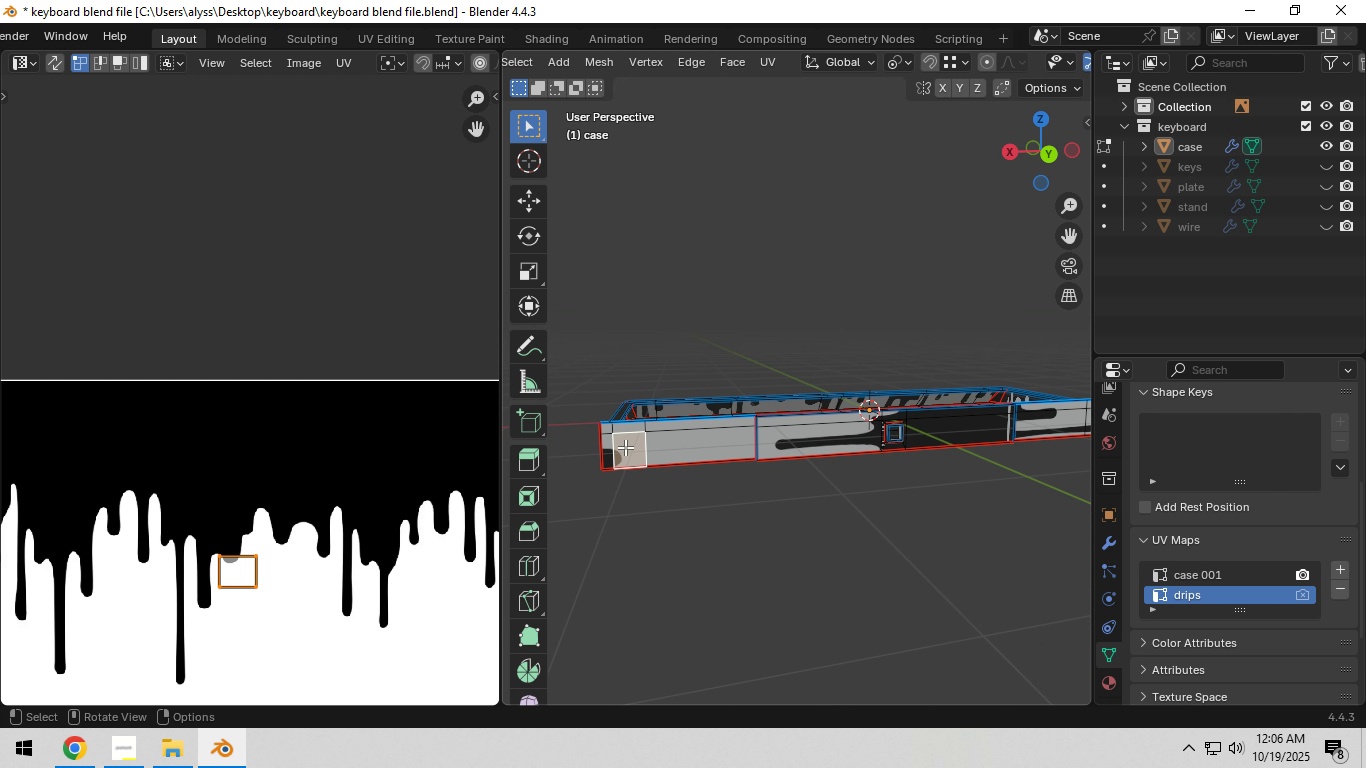 
left_click([625, 447])
 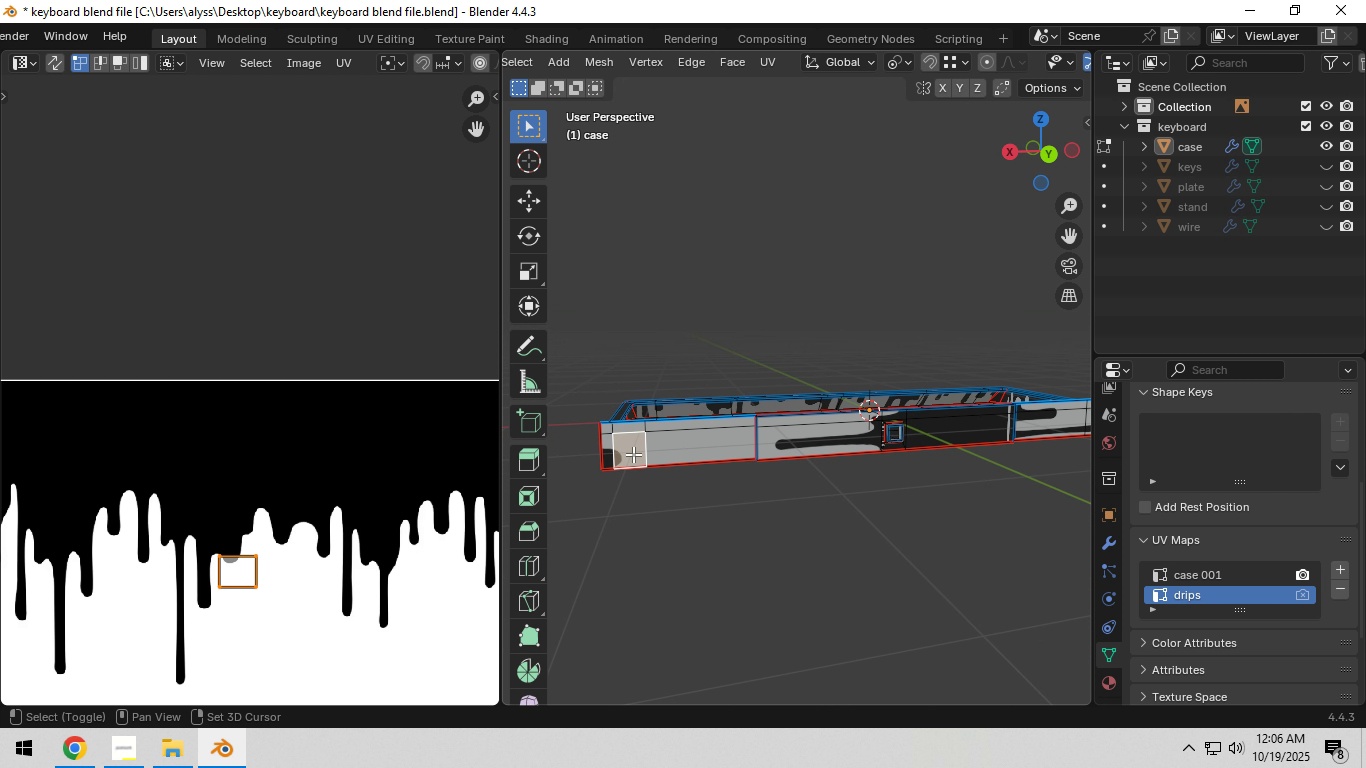 
hold_key(key=ShiftLeft, duration=0.31)
 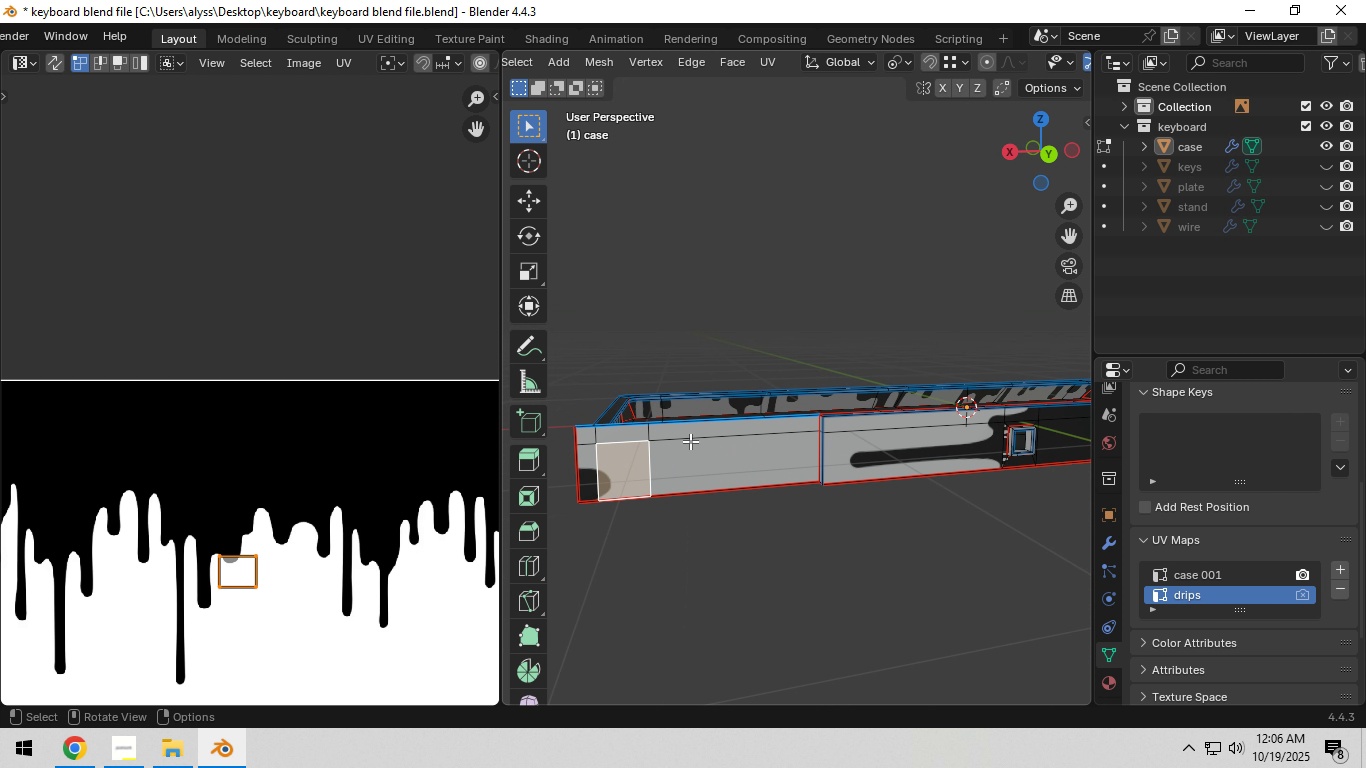 
scroll: coordinate [690, 441], scroll_direction: up, amount: 3.0
 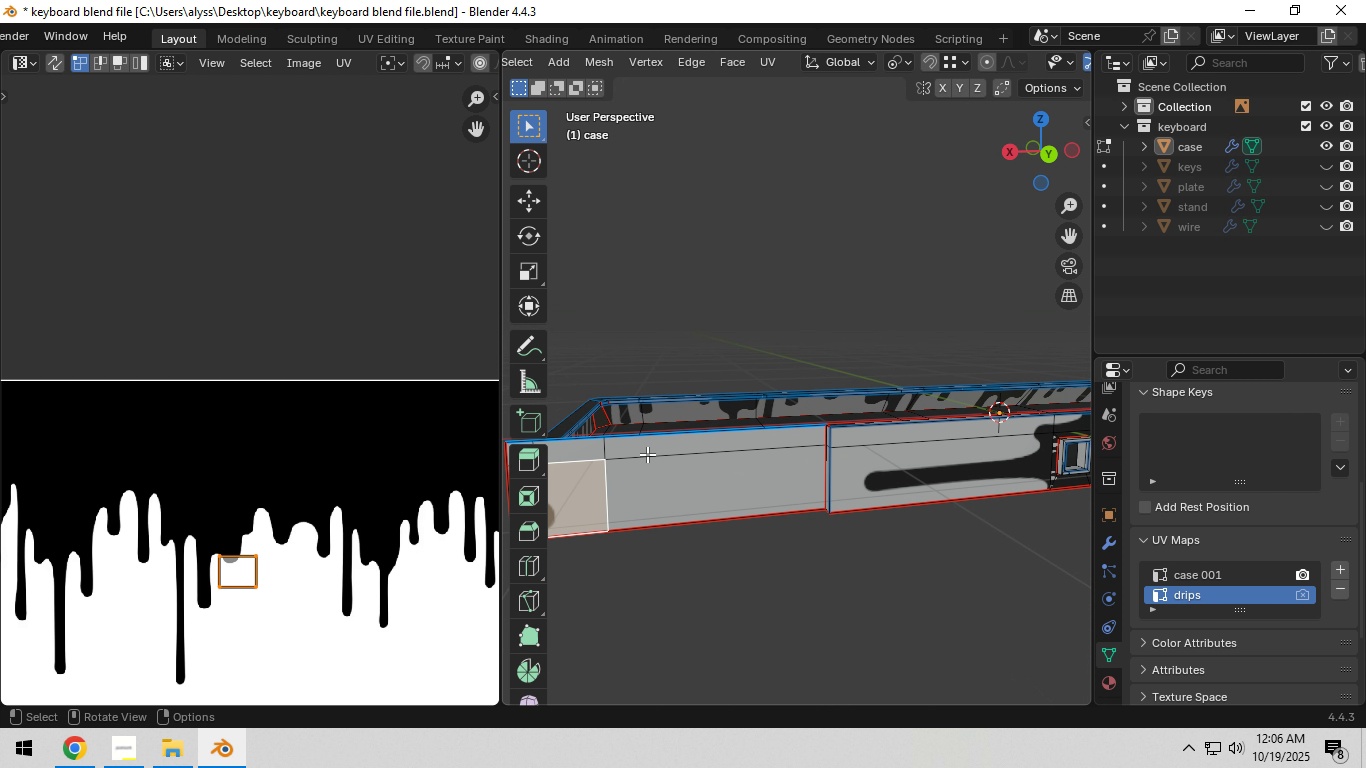 
hold_key(key=ShiftLeft, duration=1.52)
left_click([711, 424])
 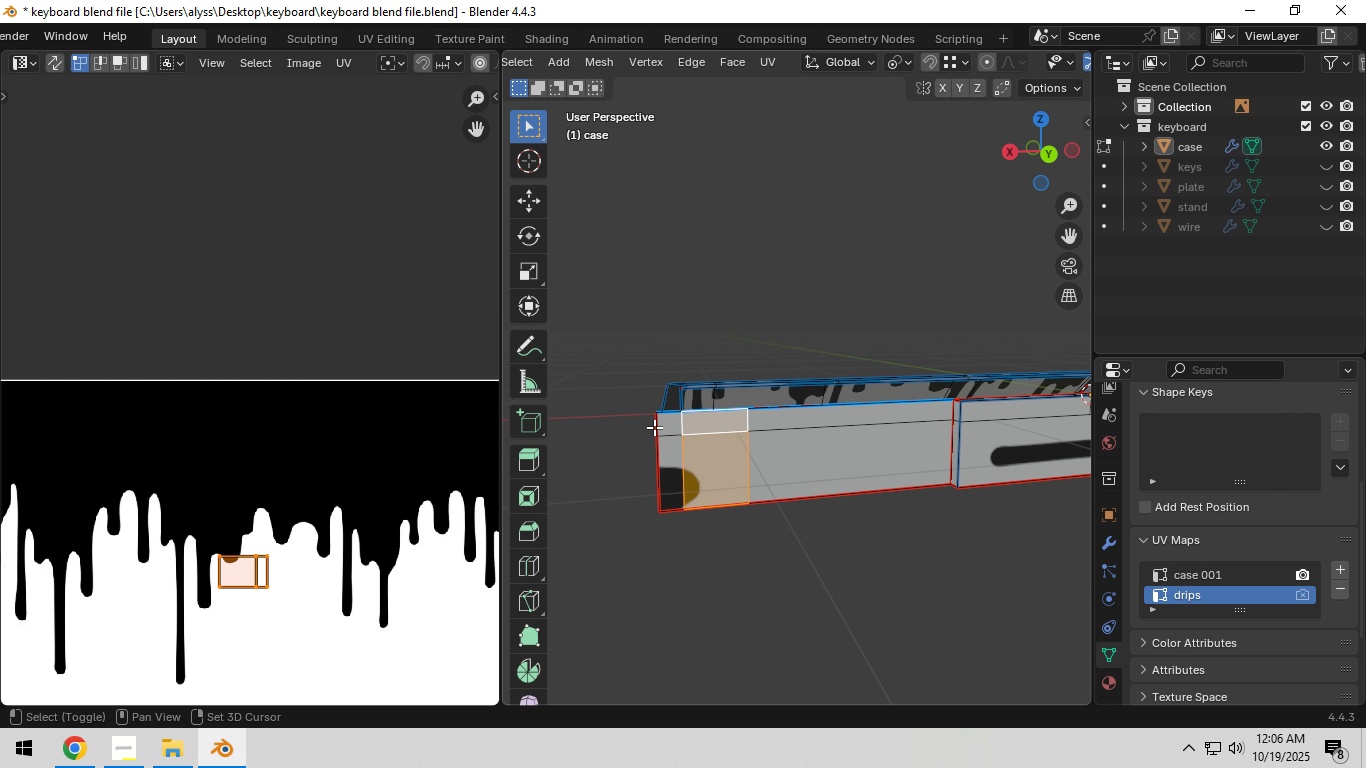 
double_click([654, 427])
 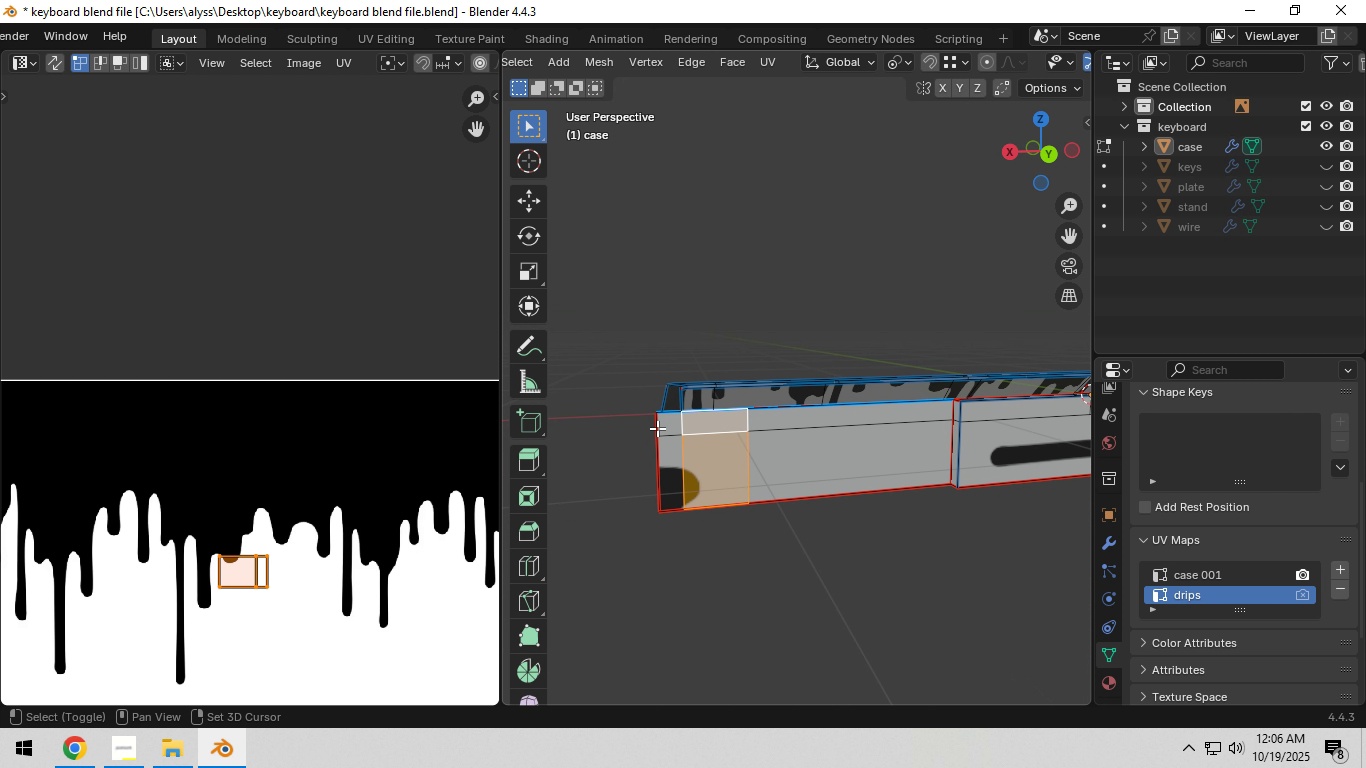 
hold_key(key=ShiftLeft, duration=0.88)
left_click([662, 428])
 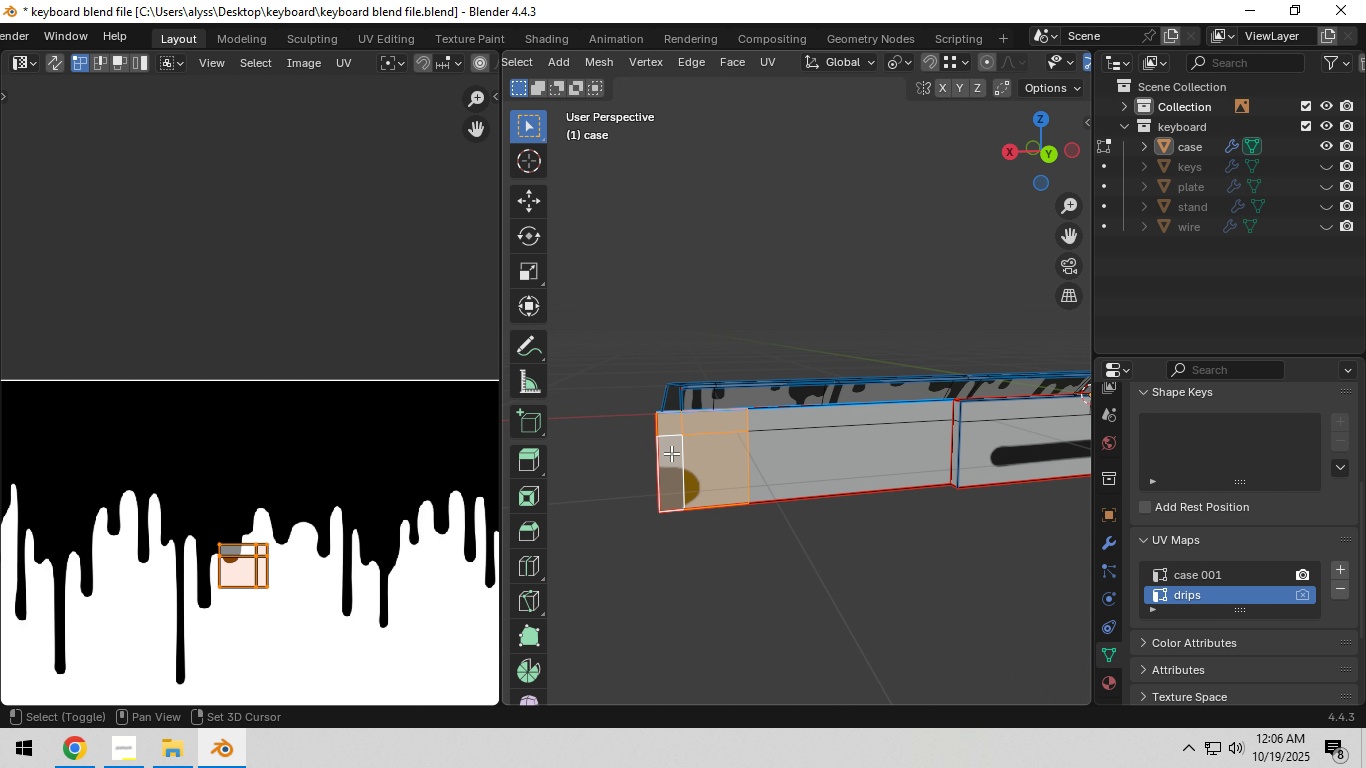 
double_click([669, 453])
 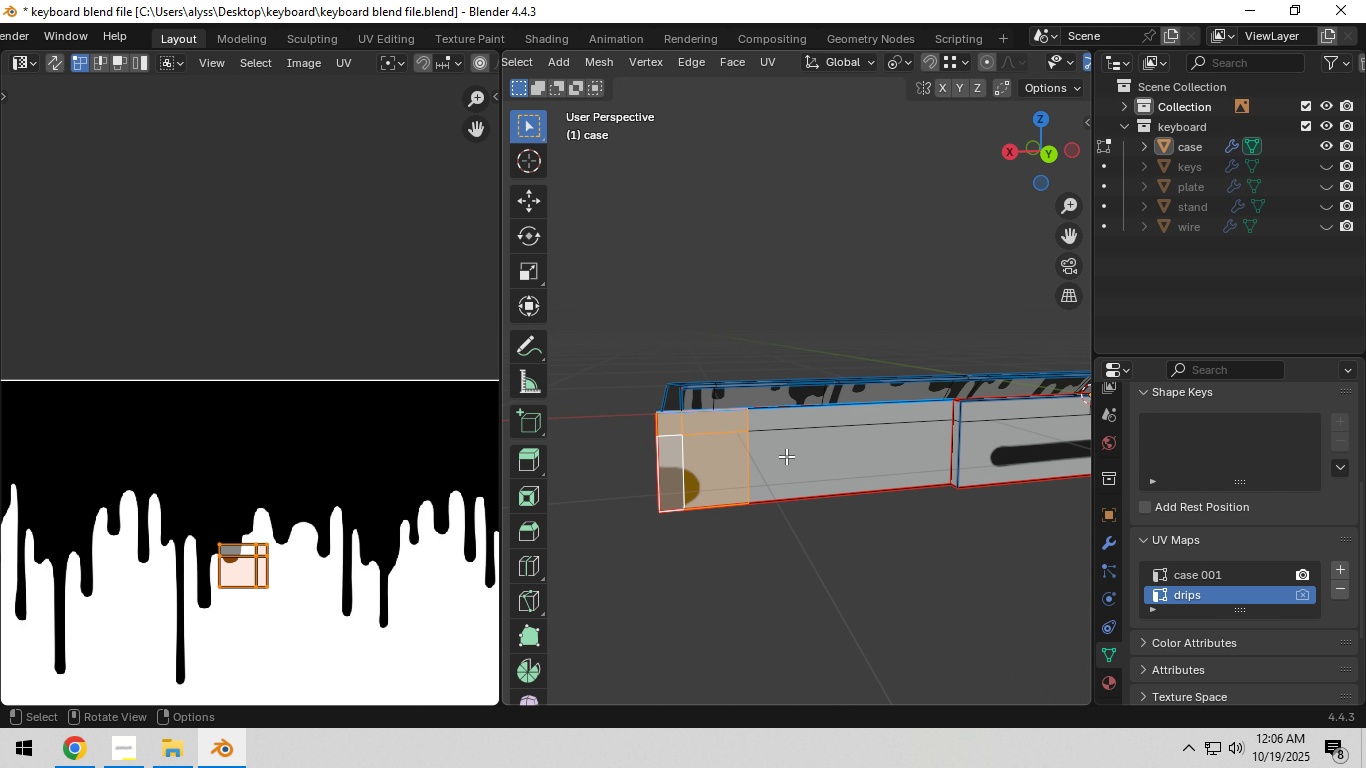 
key(Shift+ShiftLeft)
 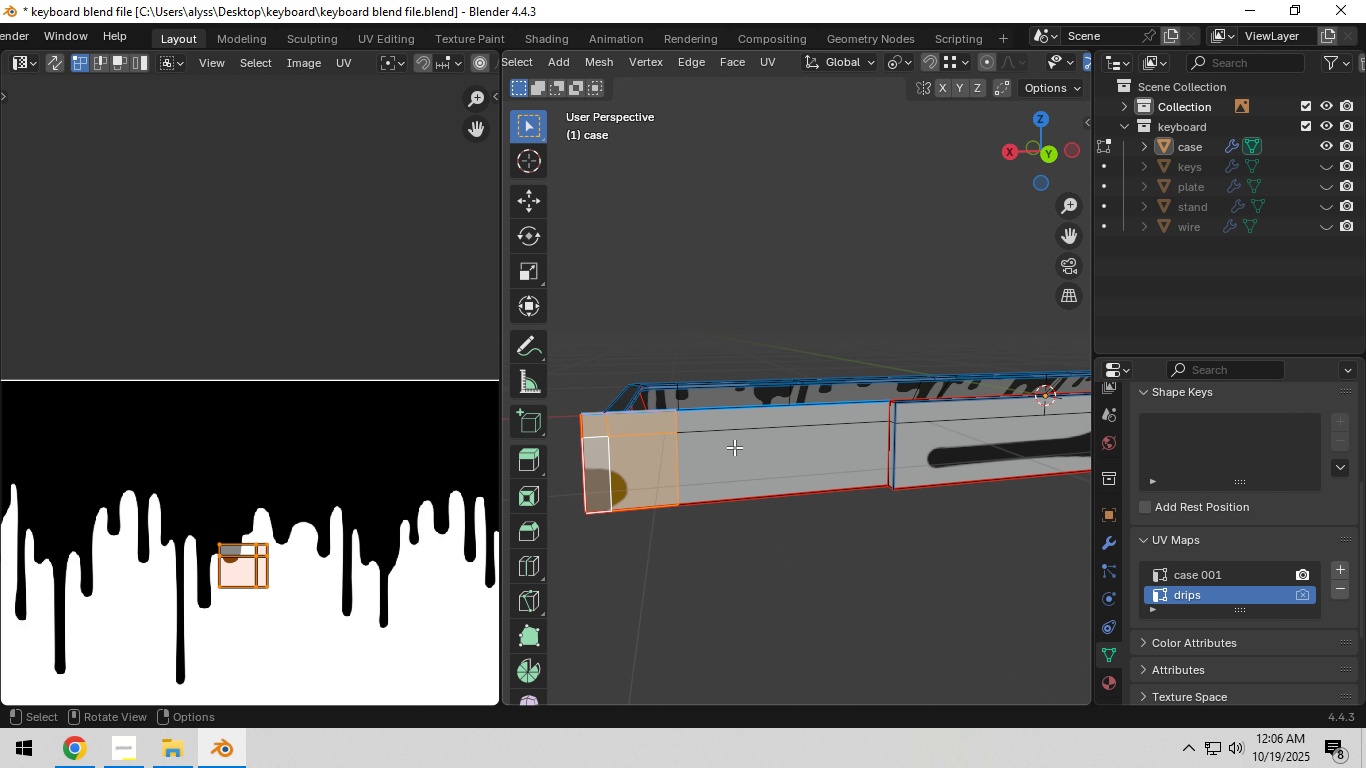 
hold_key(key=Backquote, duration=1.53)
 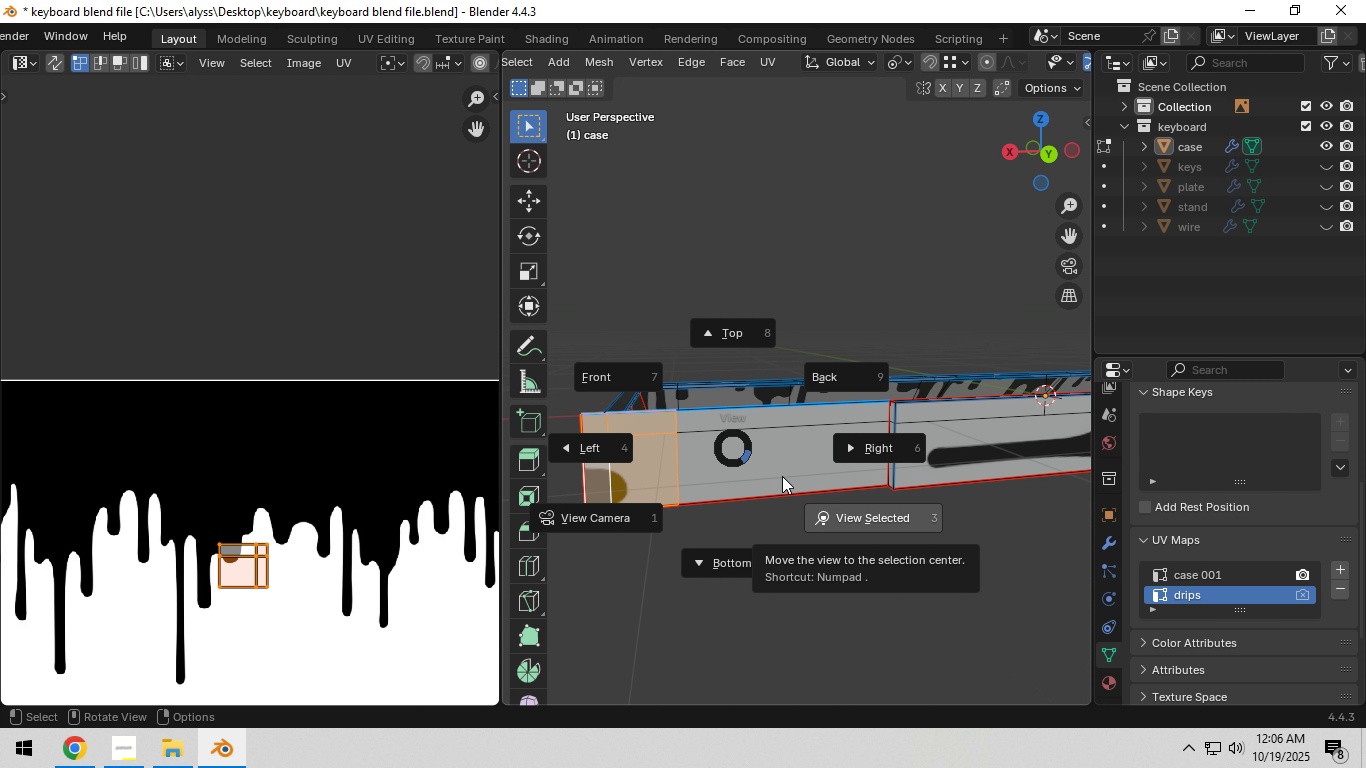 
hold_key(key=Backquote, duration=1.07)
 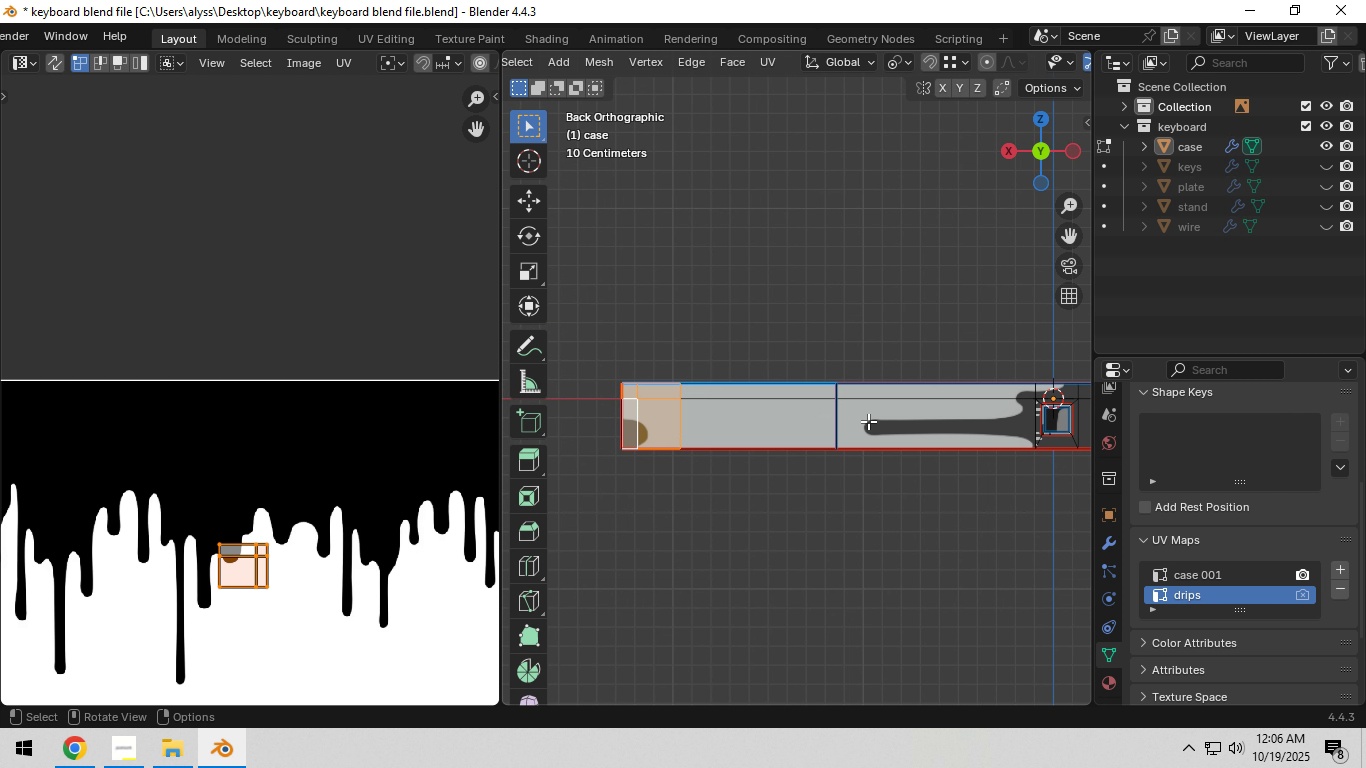 
hold_key(key=ShiftLeft, duration=0.32)
 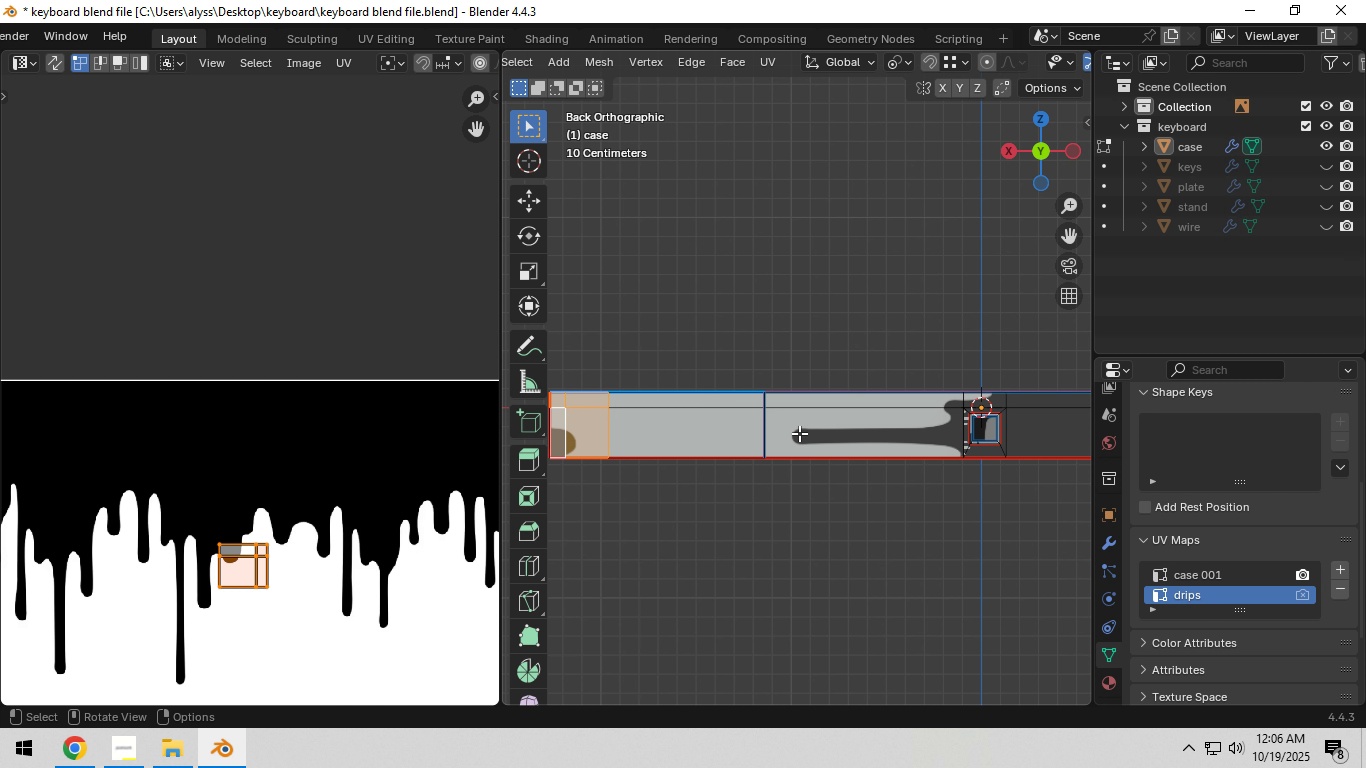 
scroll: coordinate [793, 436], scroll_direction: down, amount: 4.0
 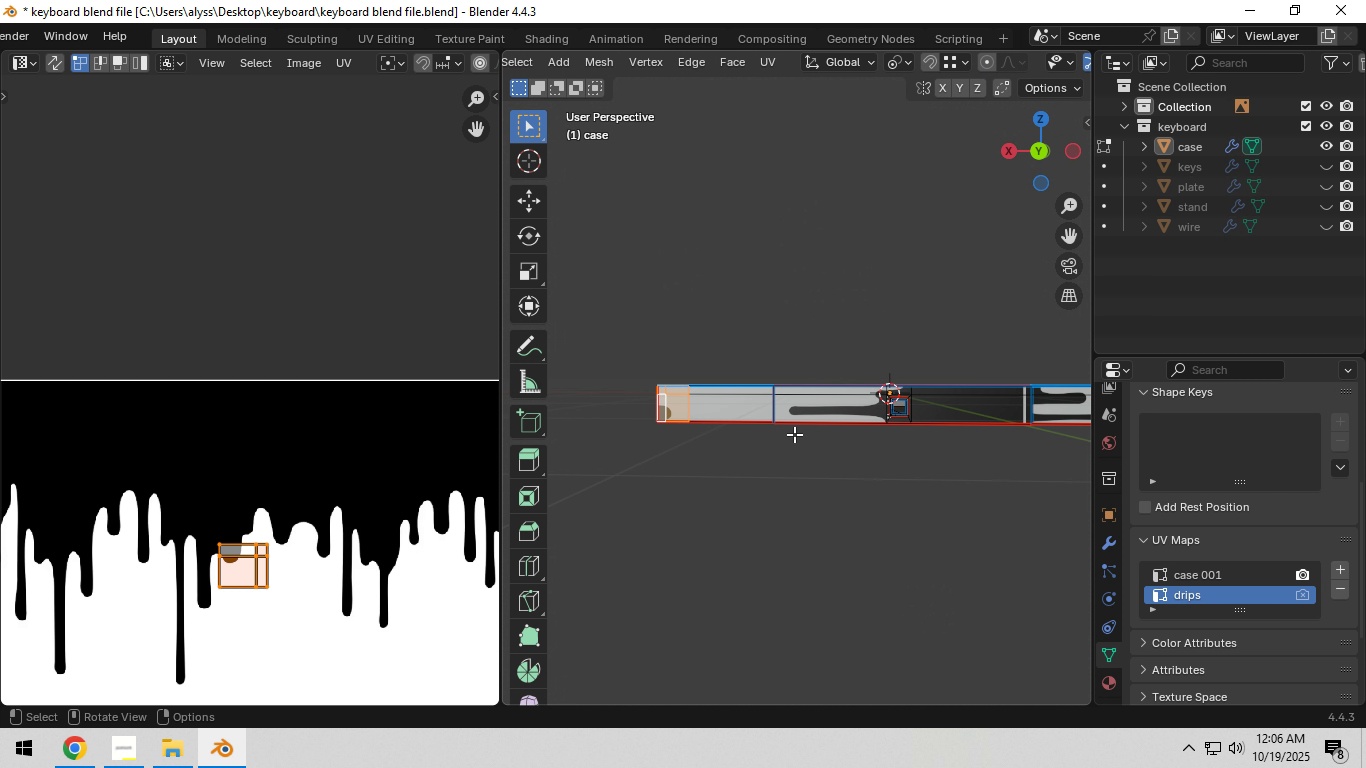 
hold_key(key=Backquote, duration=1.53)
 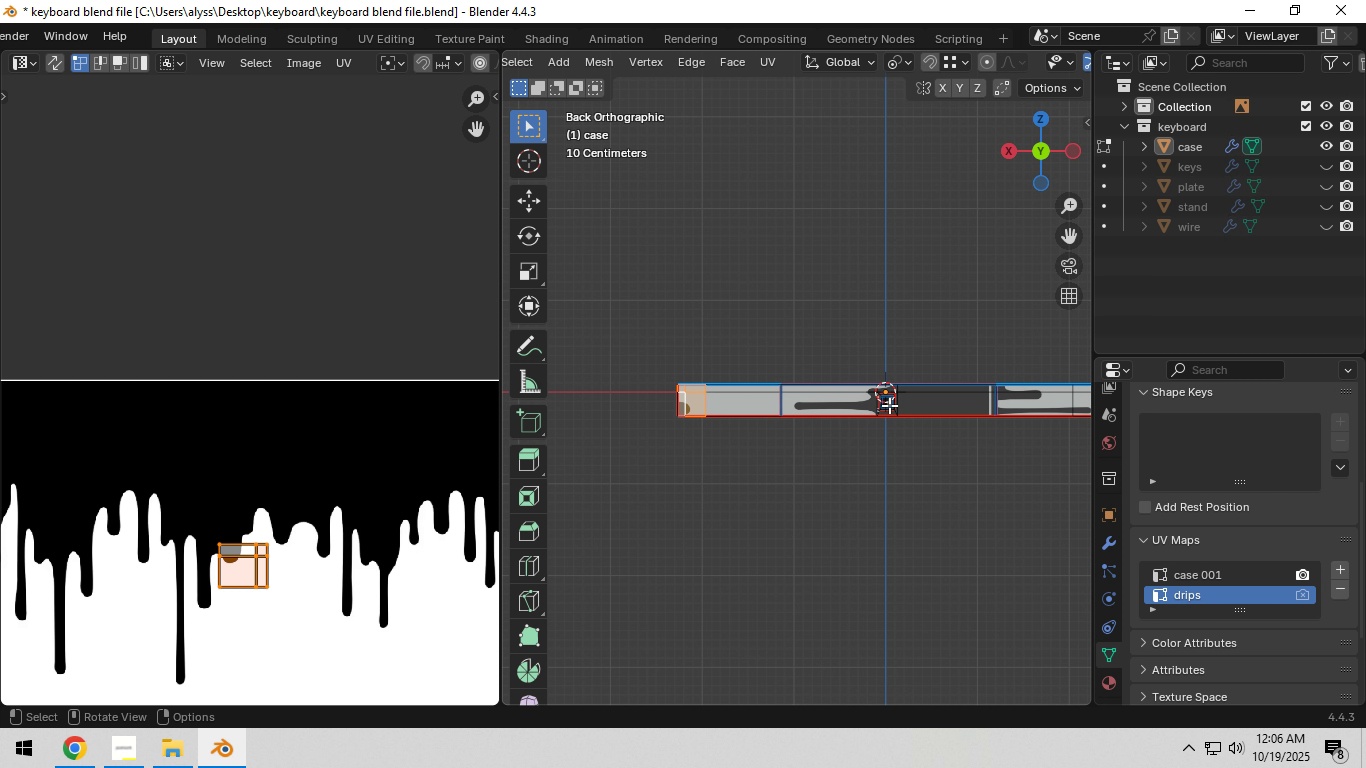 
key(Backquote)
 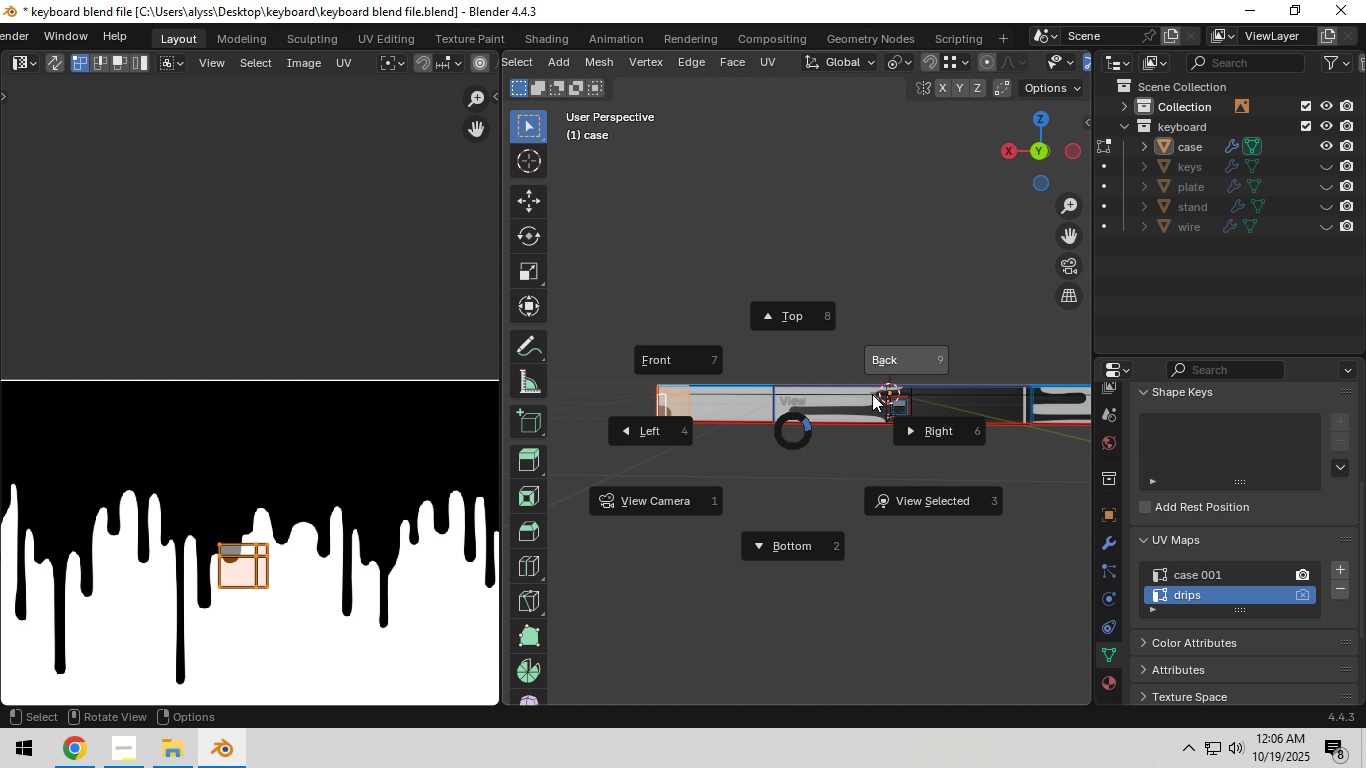 
key(Backquote)
 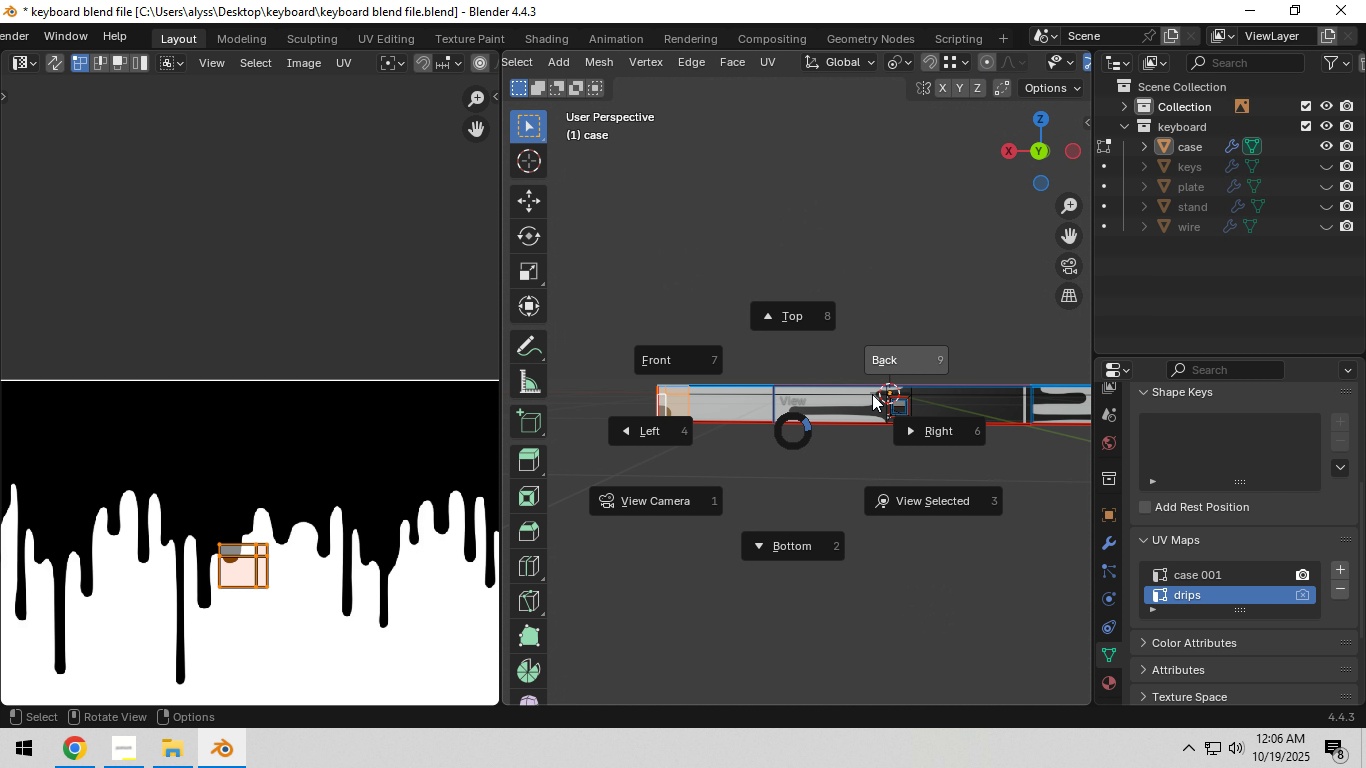 
key(Backquote)
 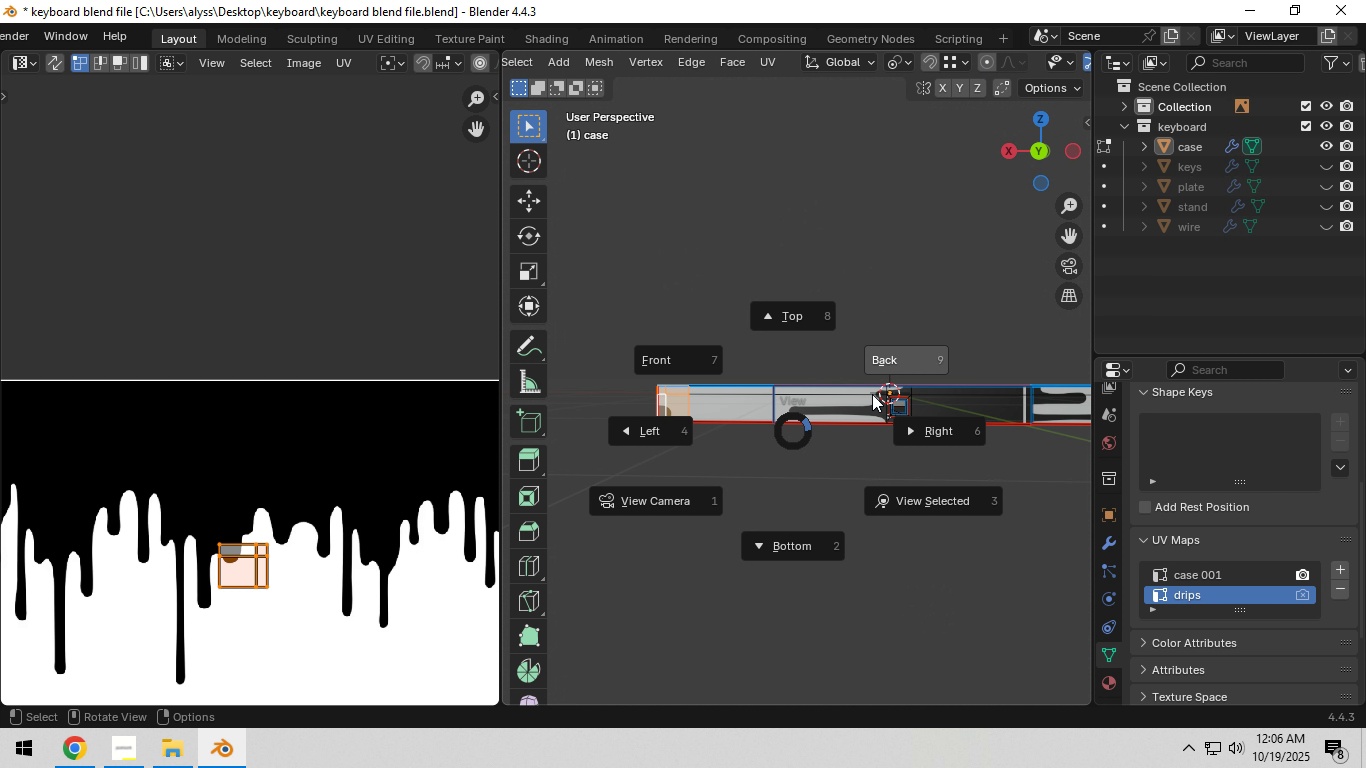 
key(Backquote)
 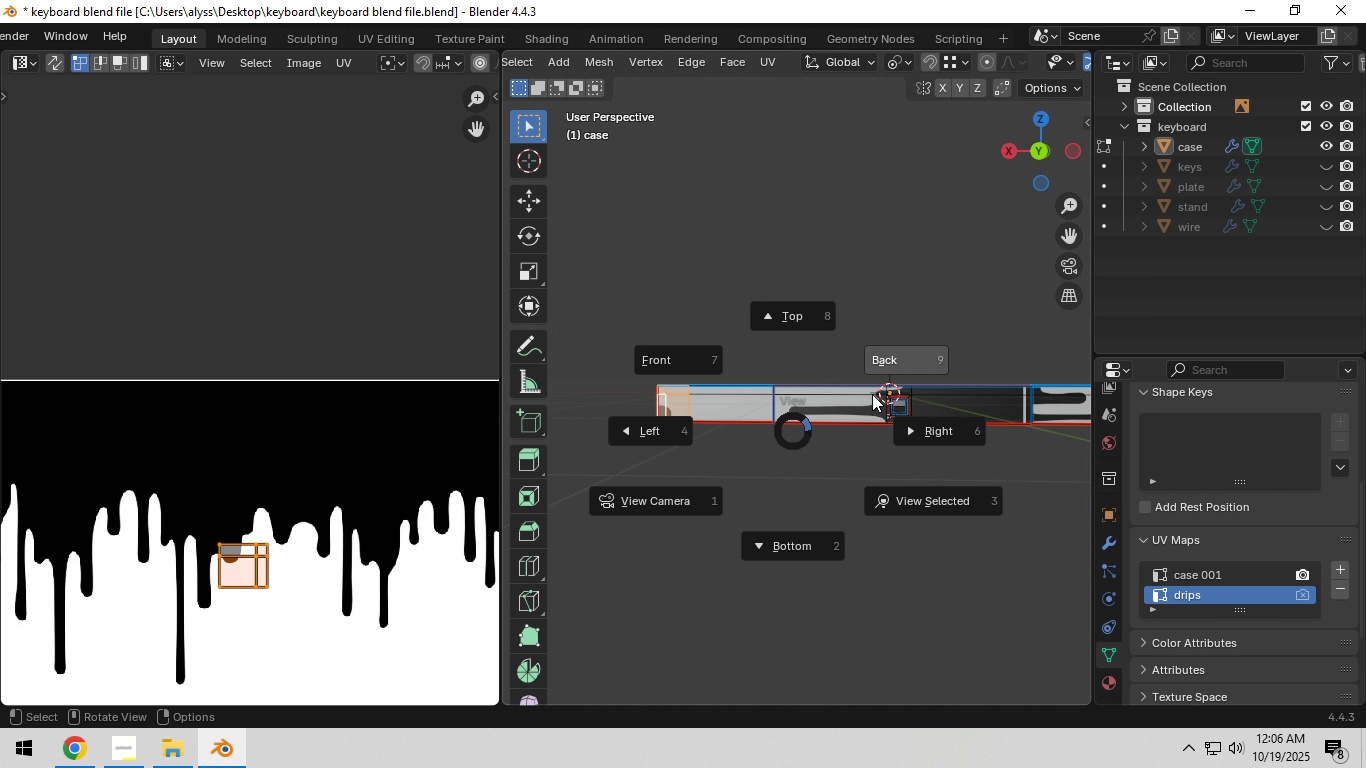 
key(Backquote)
 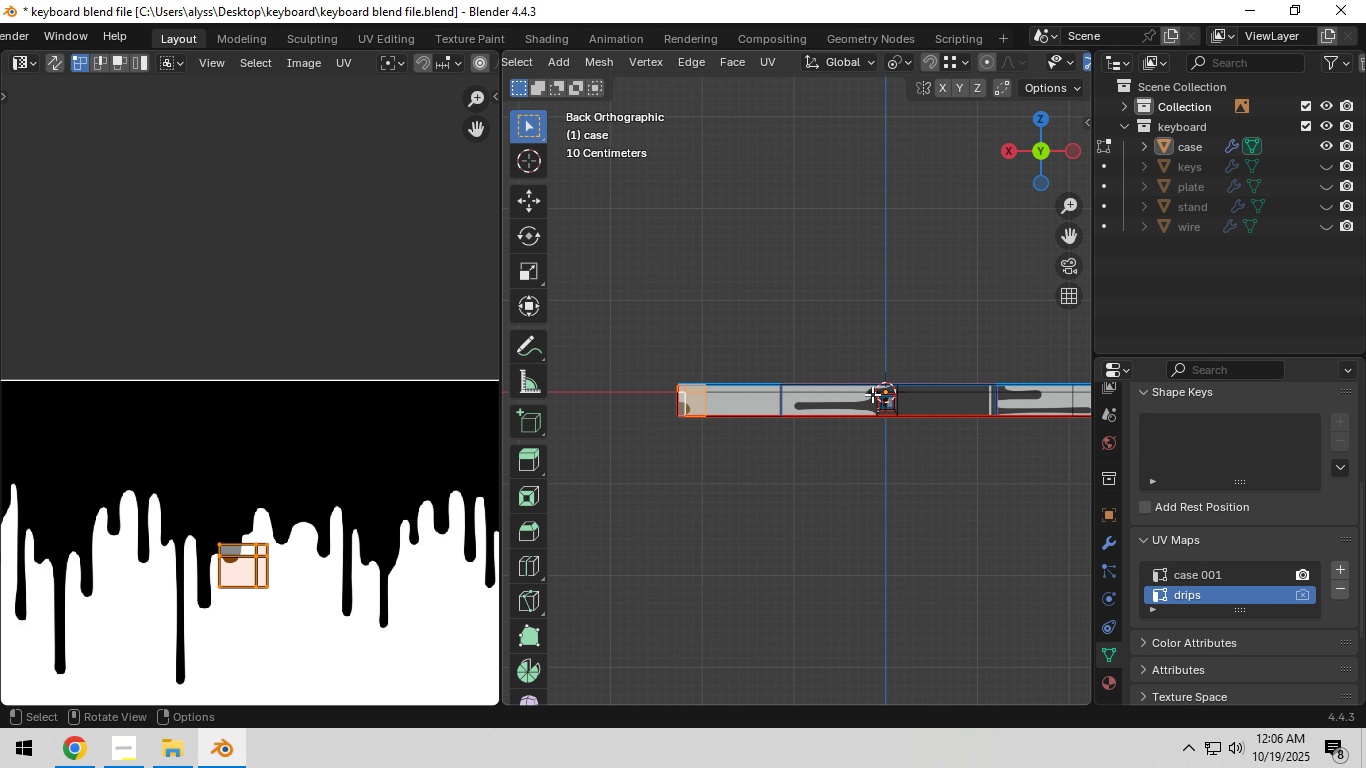 
key(Backquote)
 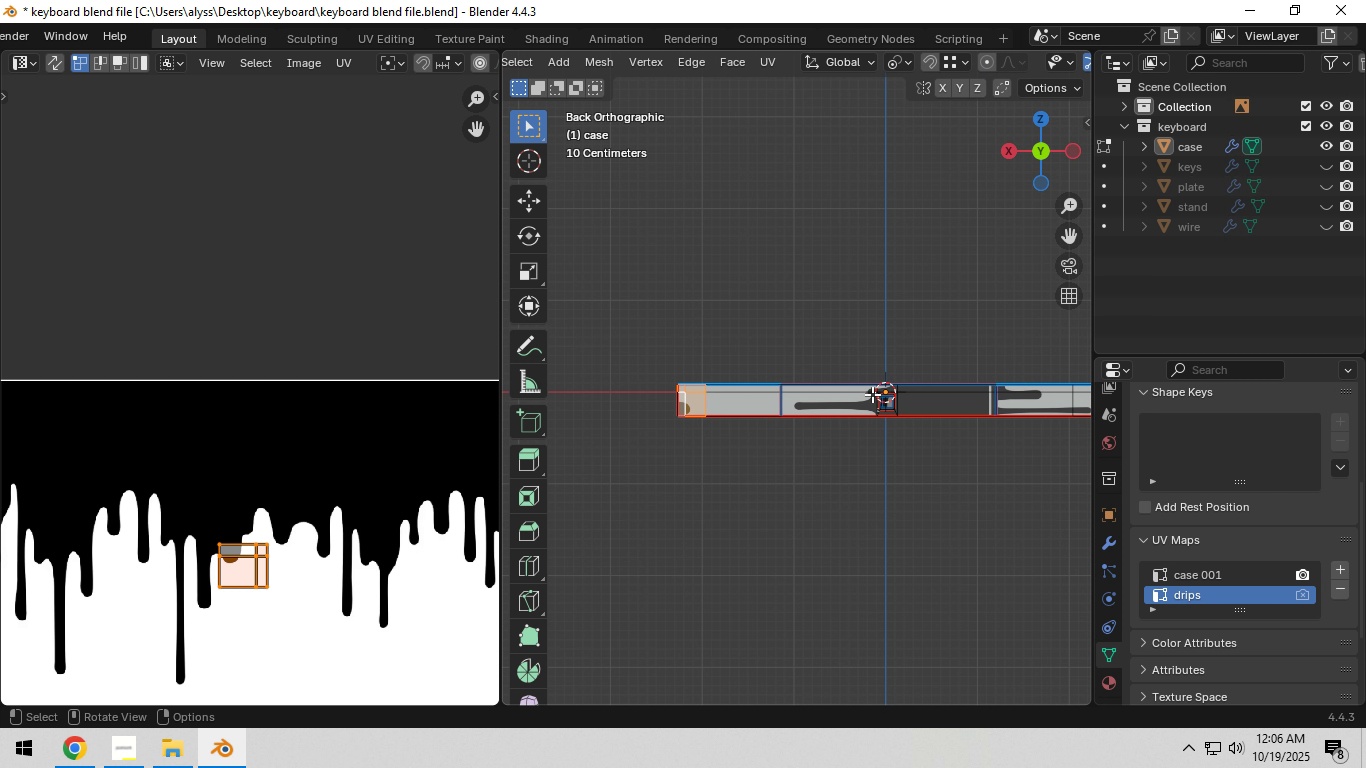 
key(Backquote)
 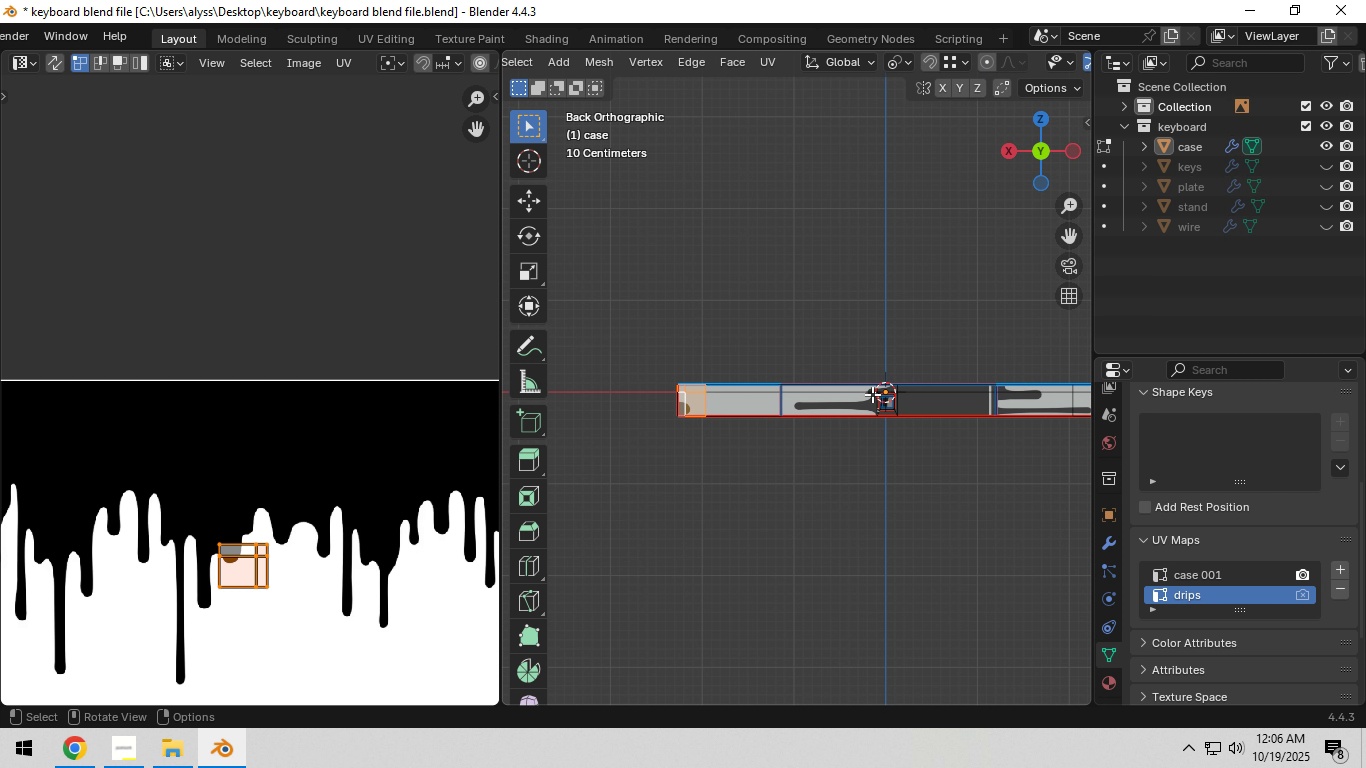 
key(Backquote)
 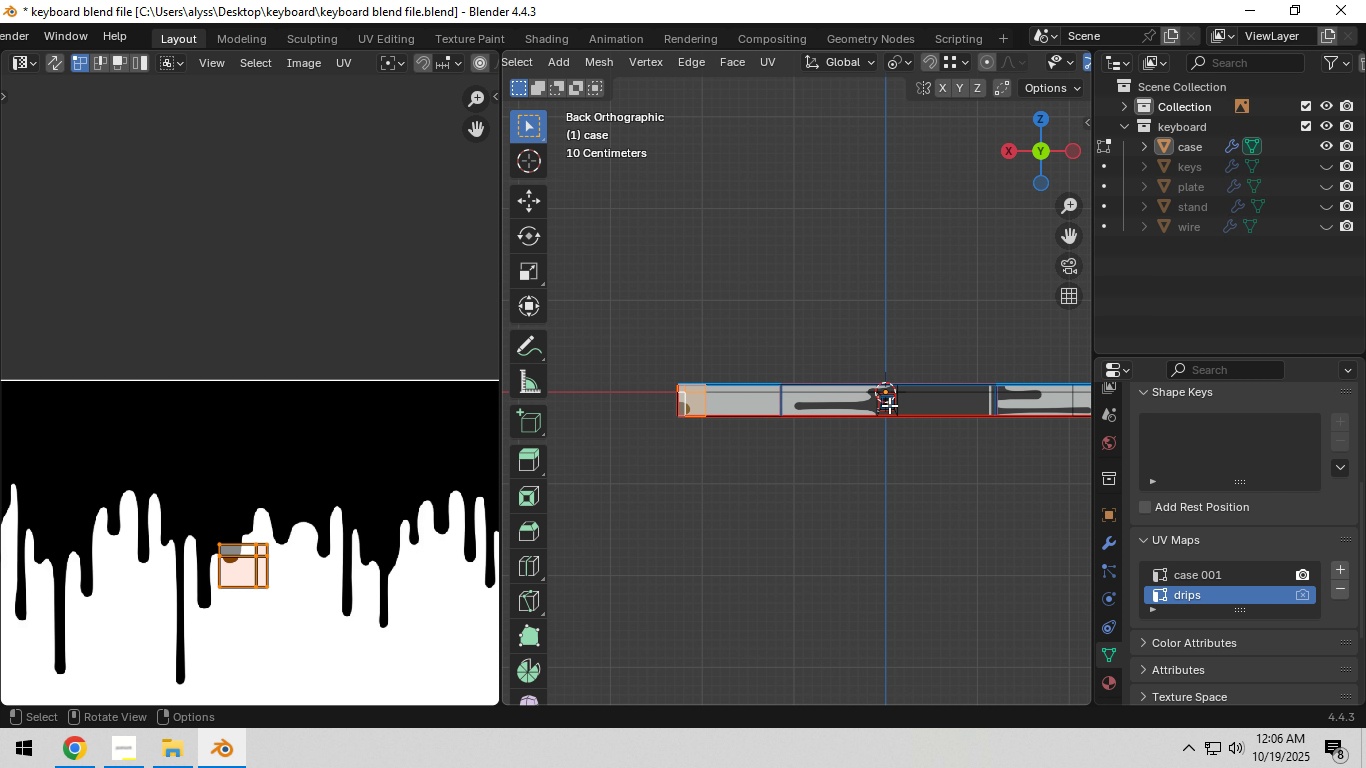 
key(Shift+ShiftLeft)
 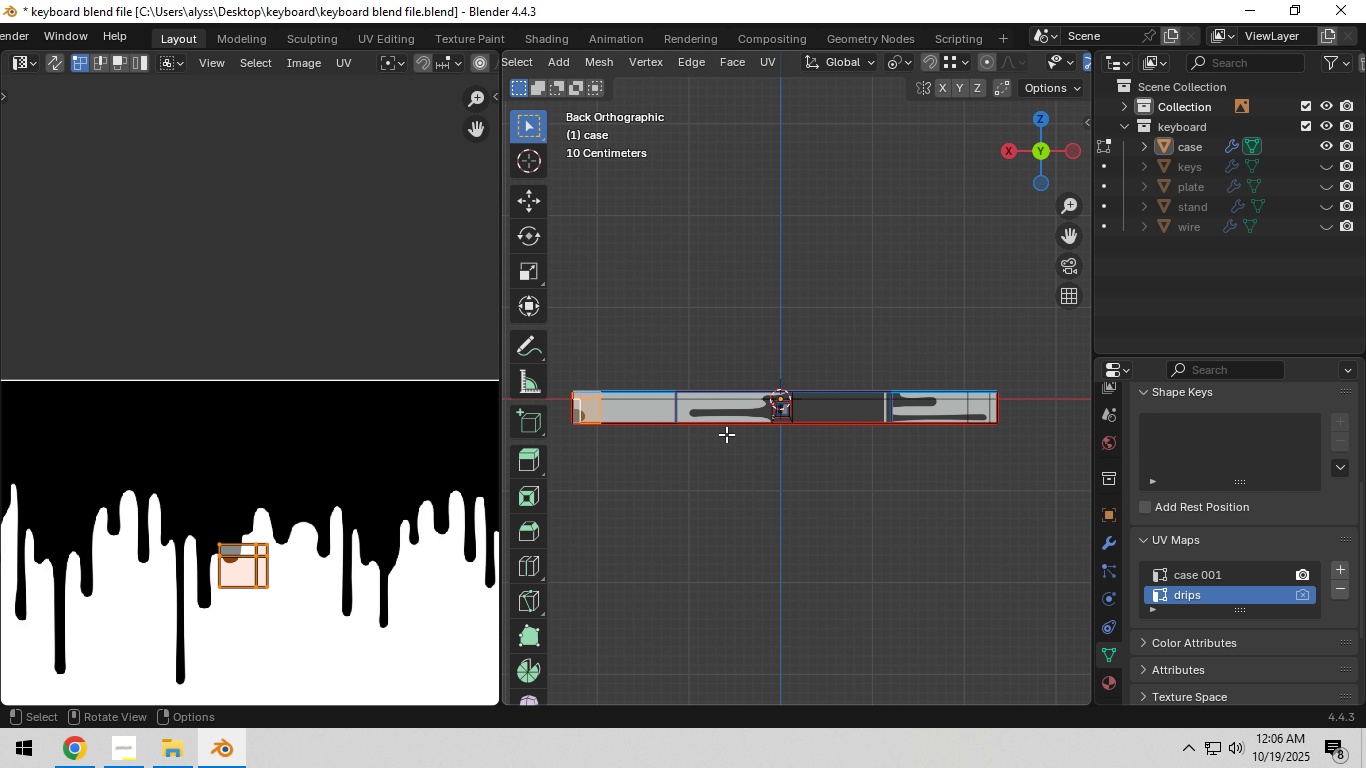 
key(C)
 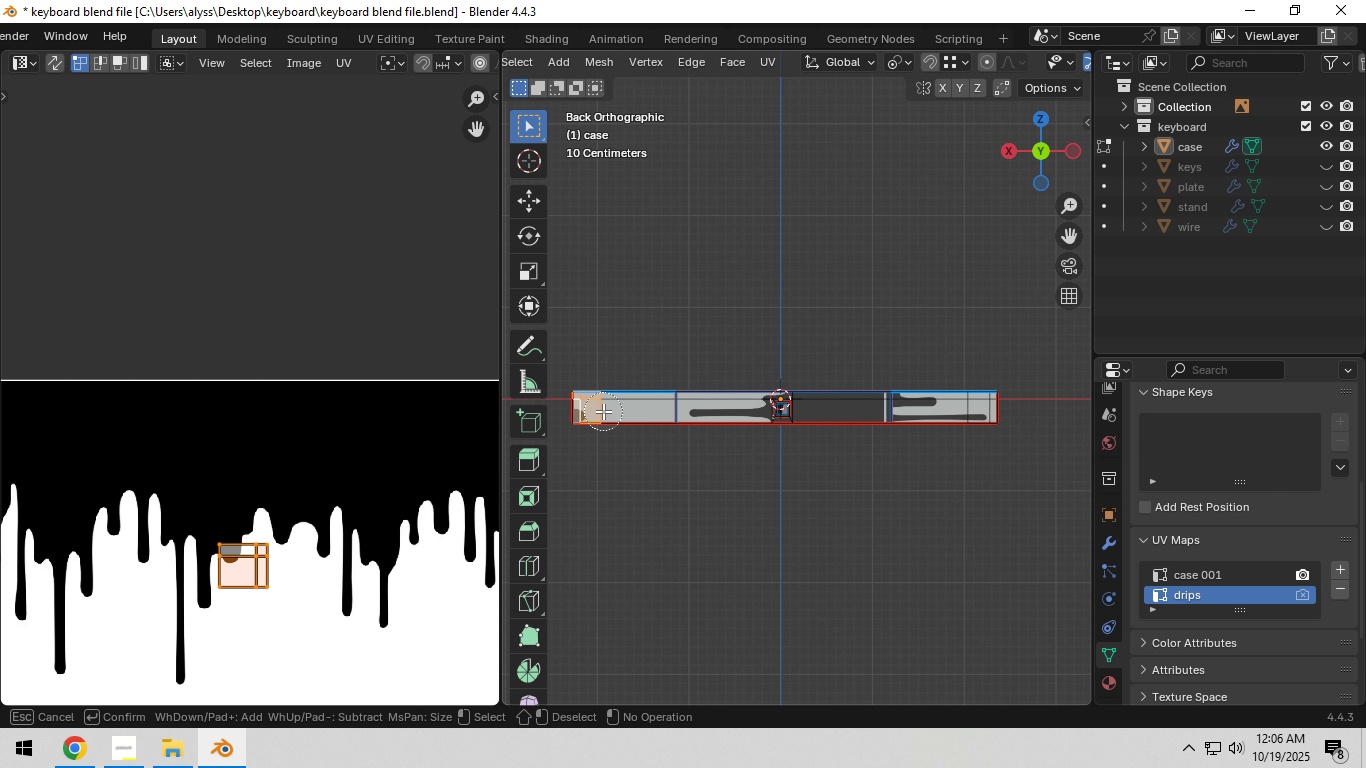 
left_click_drag(start_coordinate=[604, 411], to_coordinate=[983, 406])
 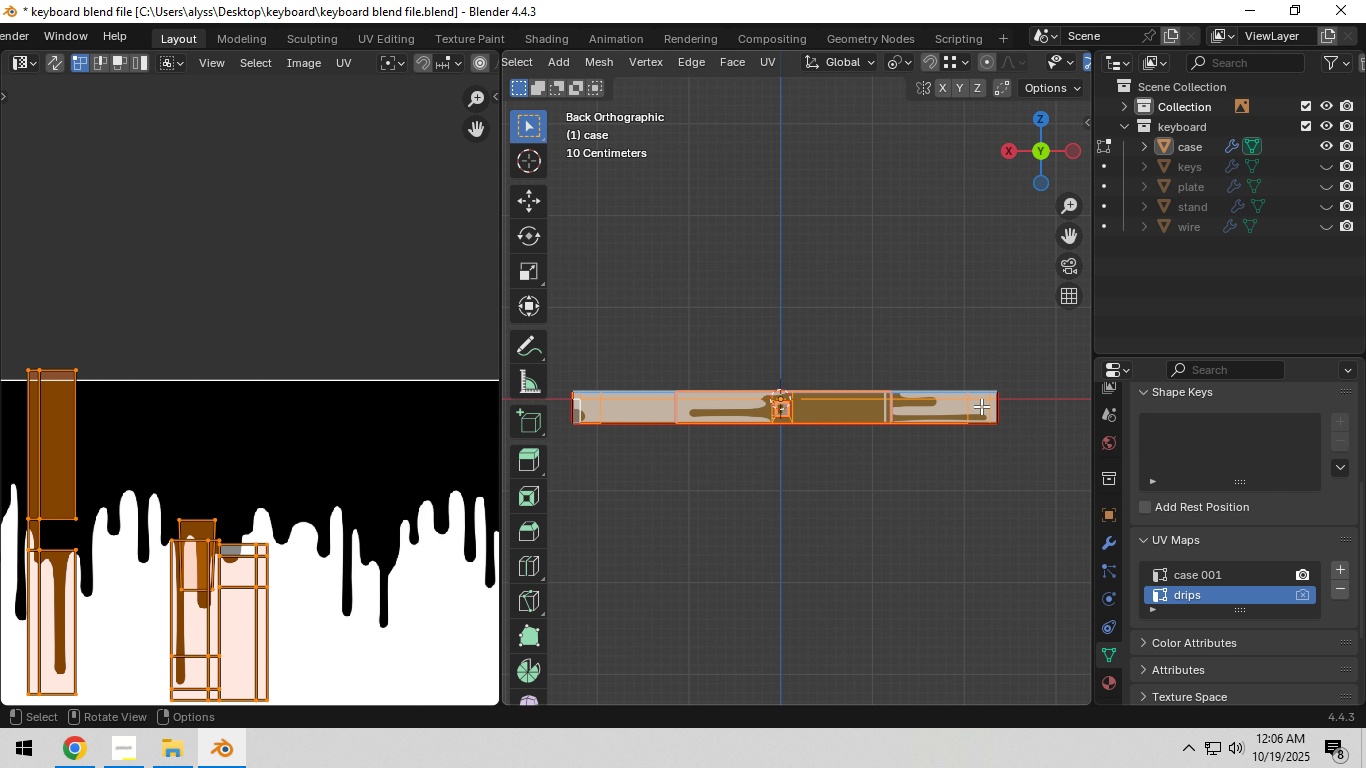 
right_click([983, 406])
 